 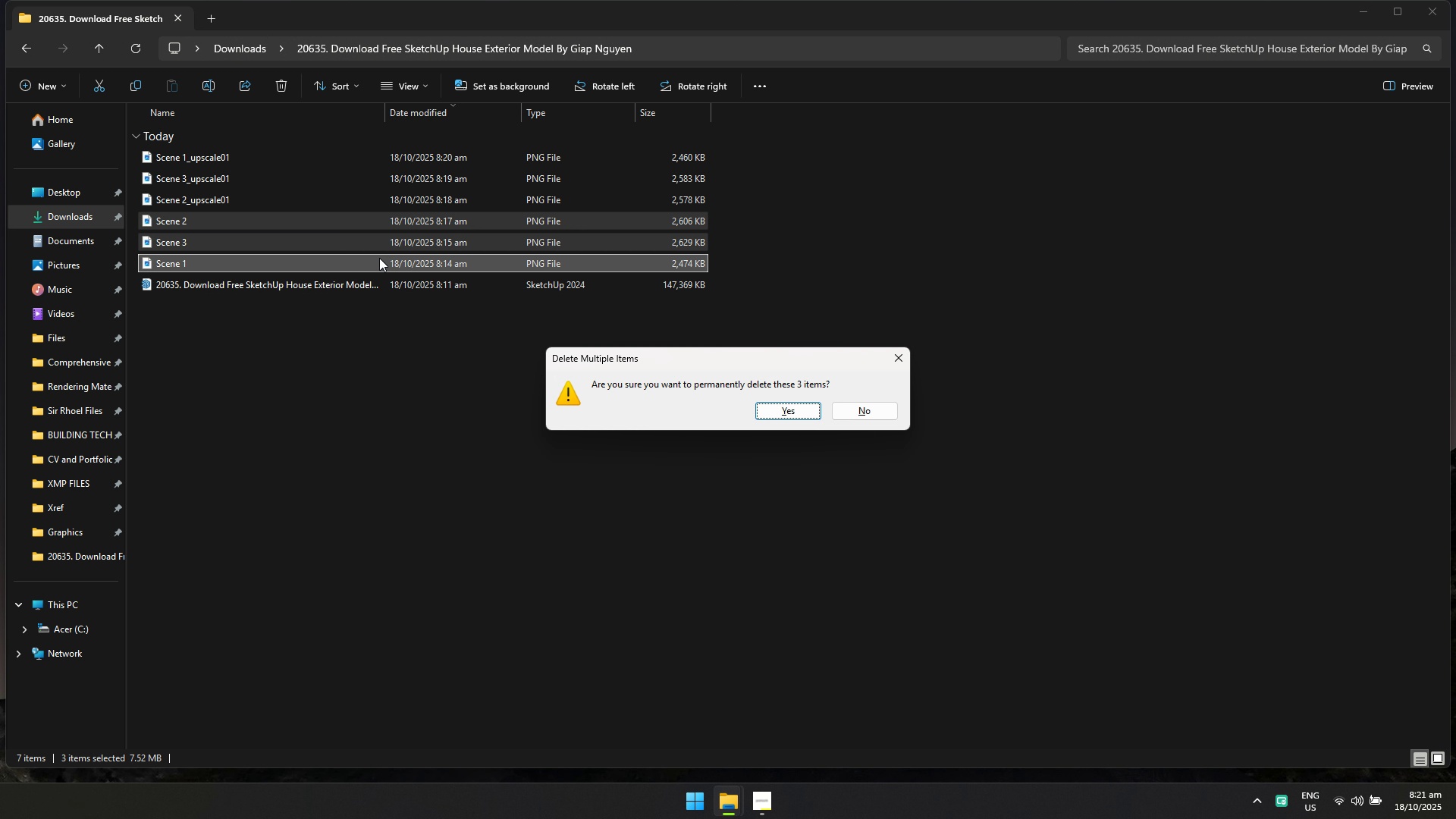 
hold_key(key=ShiftRight, duration=1.54)
 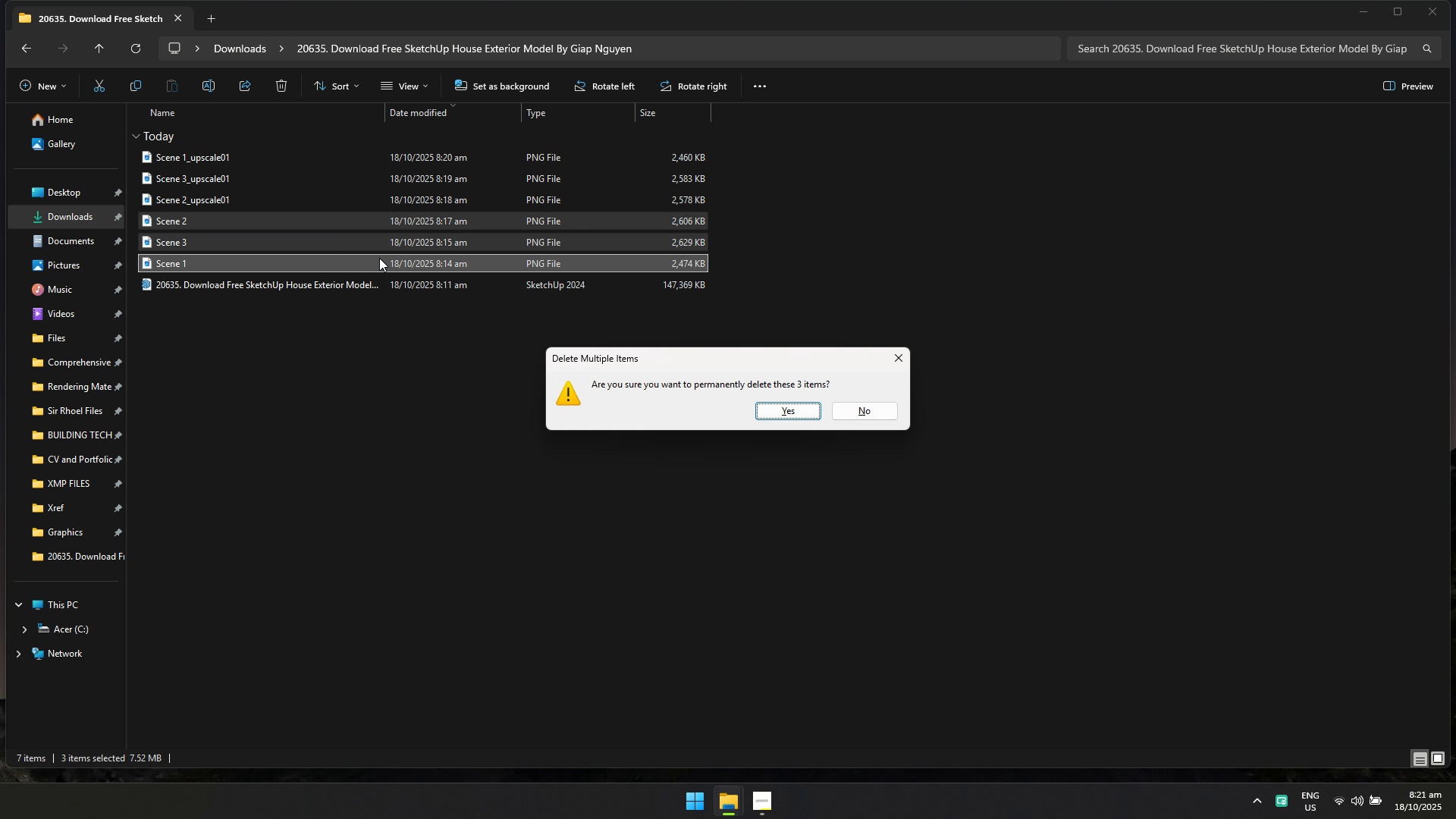 
key(Shift+ShiftRight)
 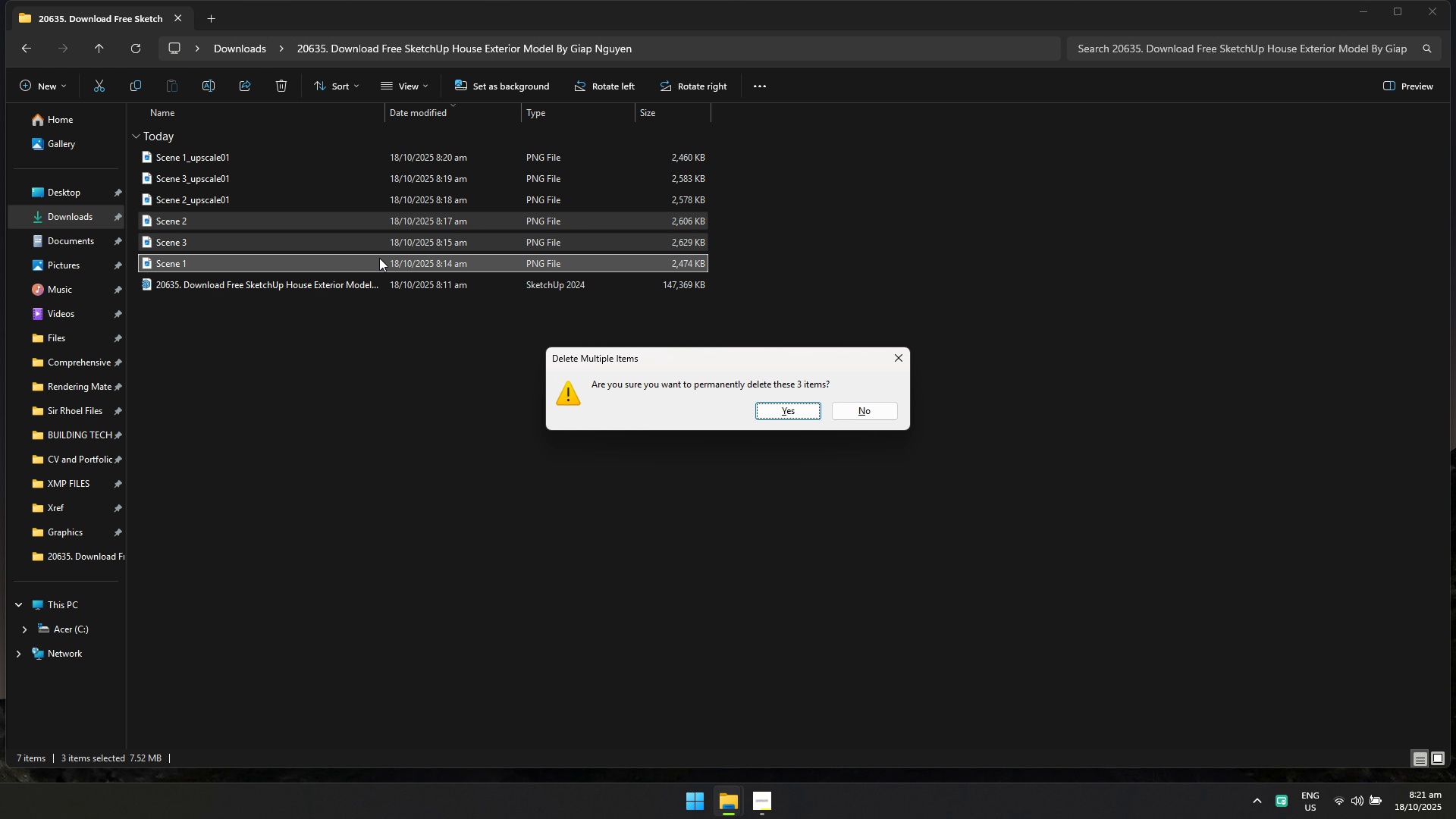 
key(Shift+Delete)
 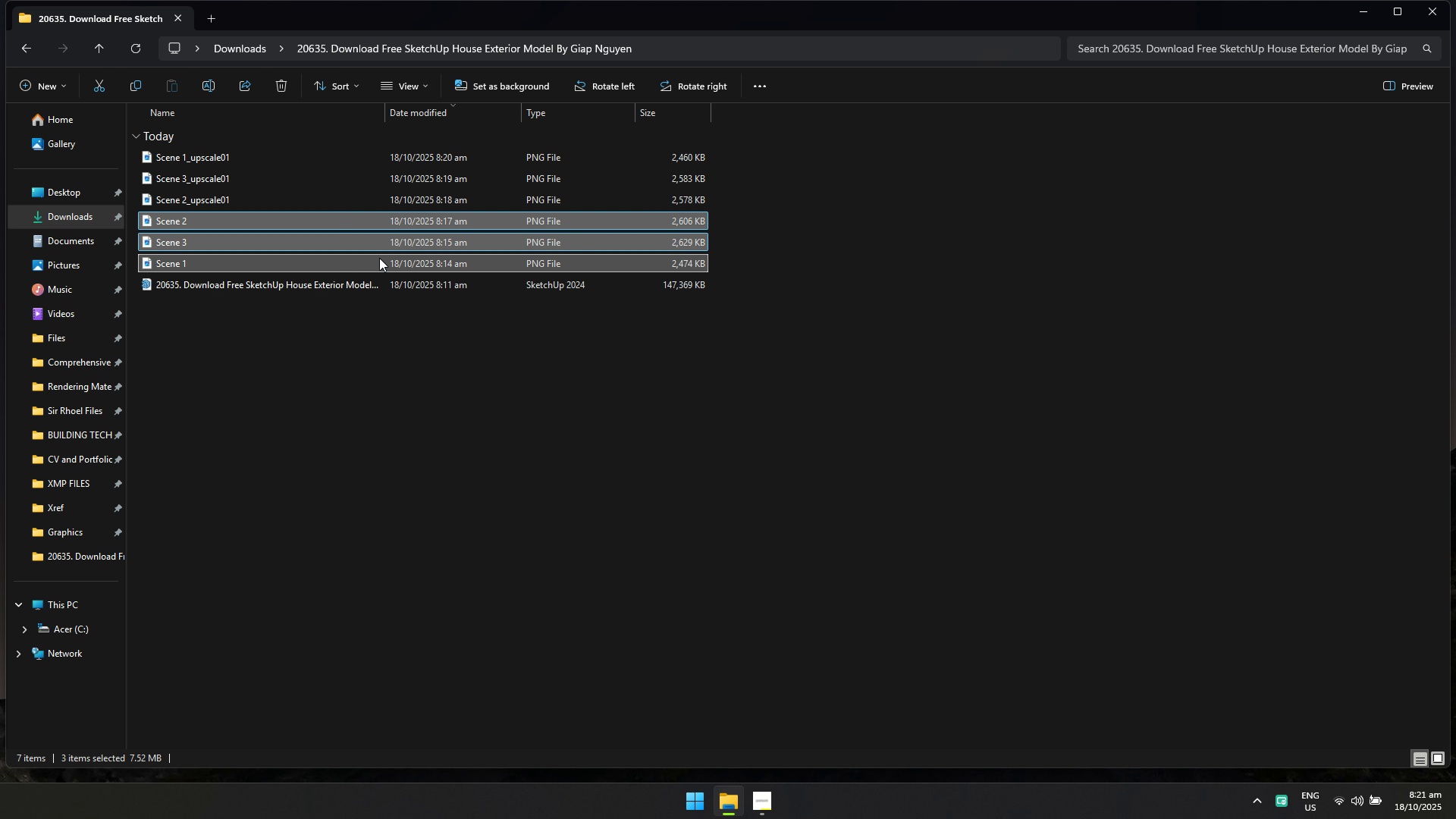 
key(Enter)
 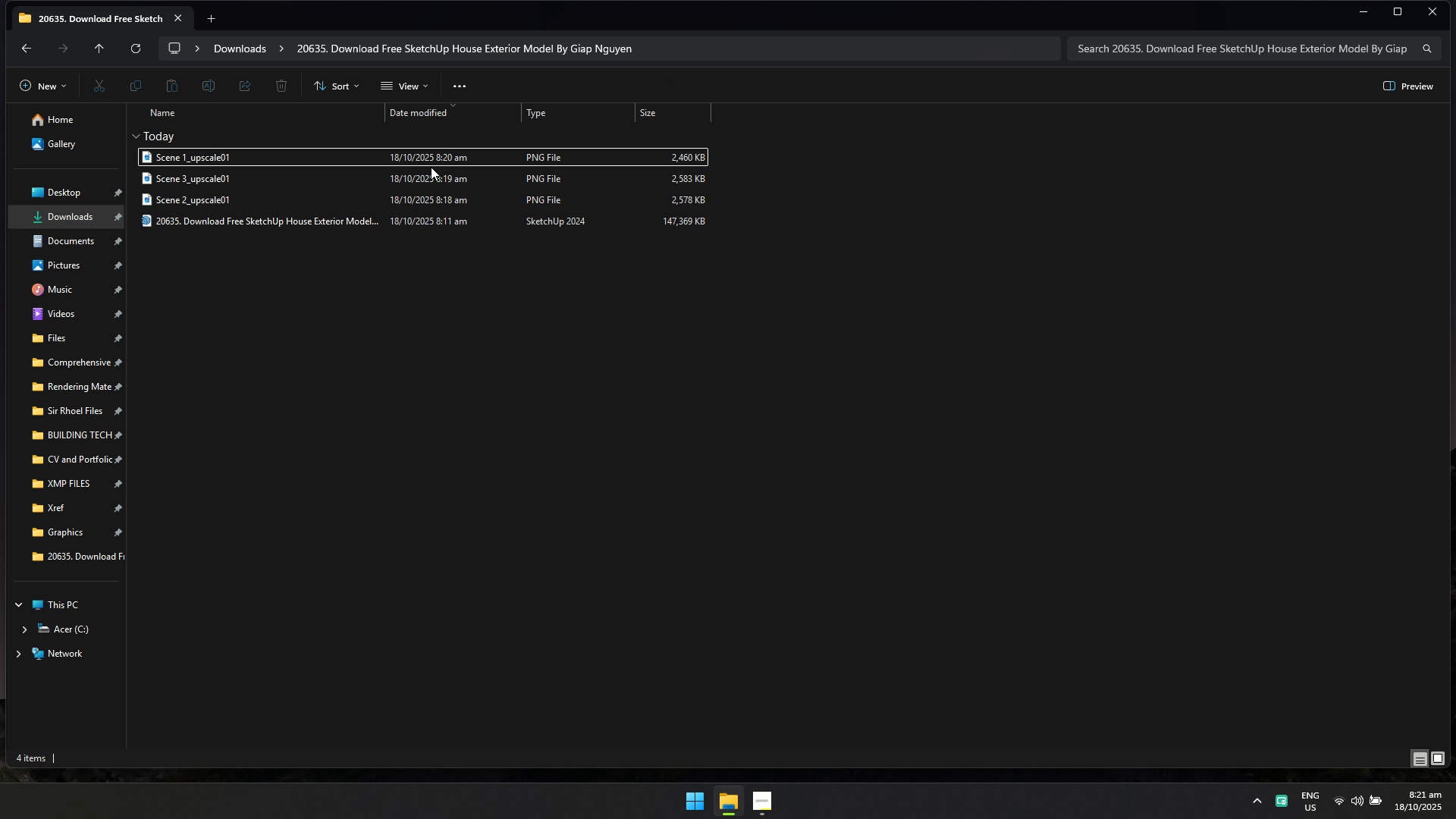 
double_click([435, 157])
 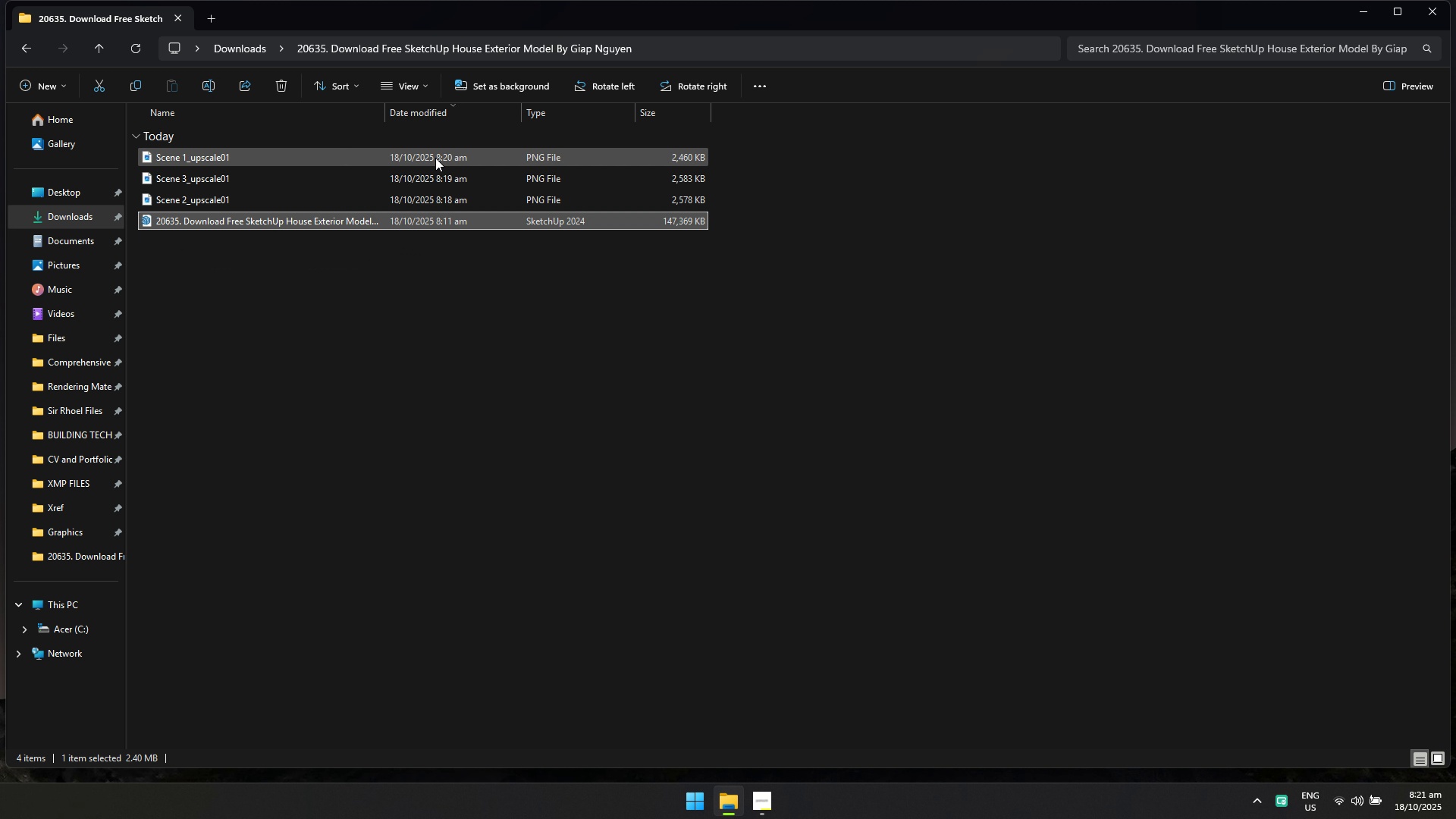 
key(2)
 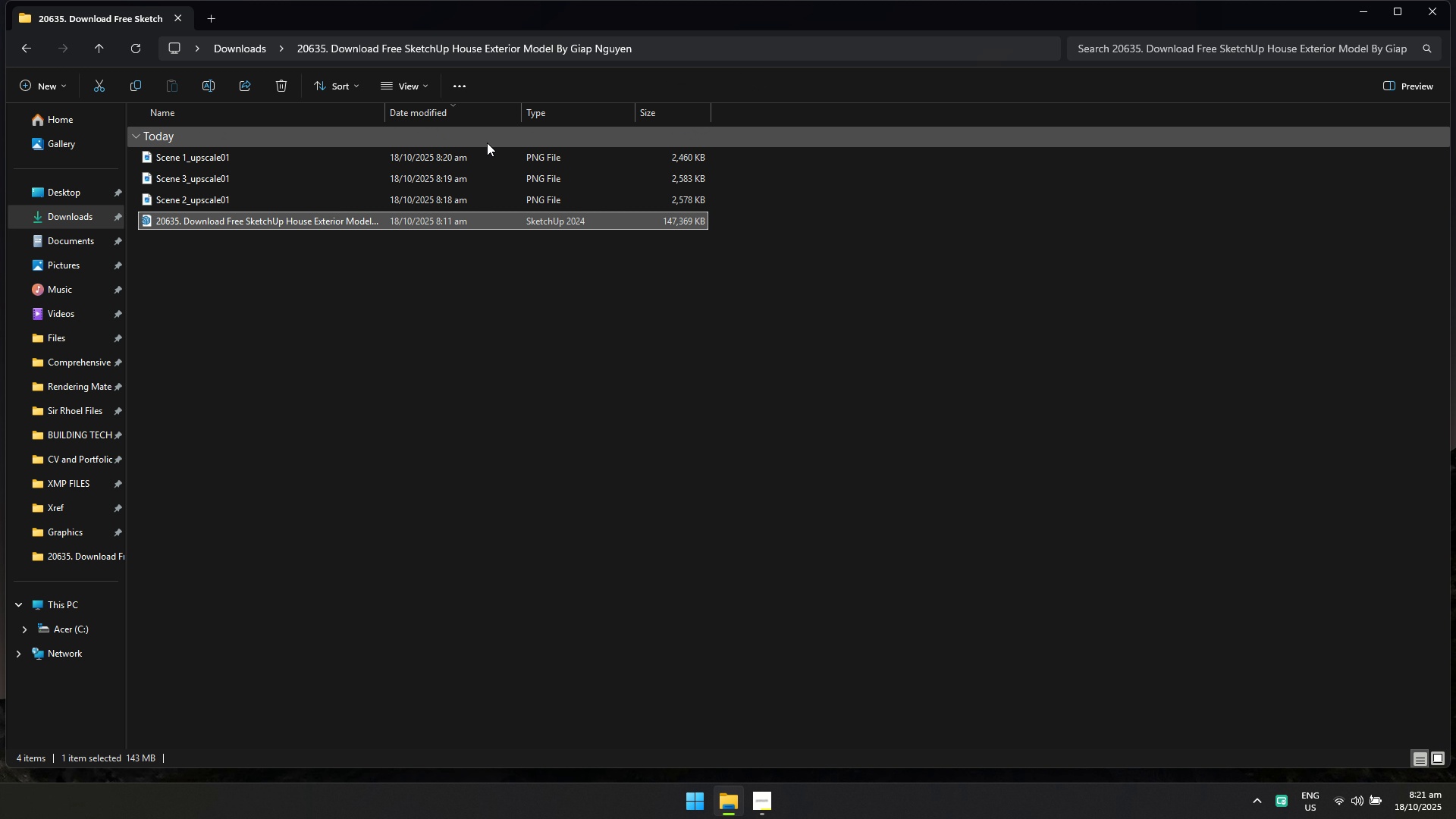 
left_click([489, 152])
 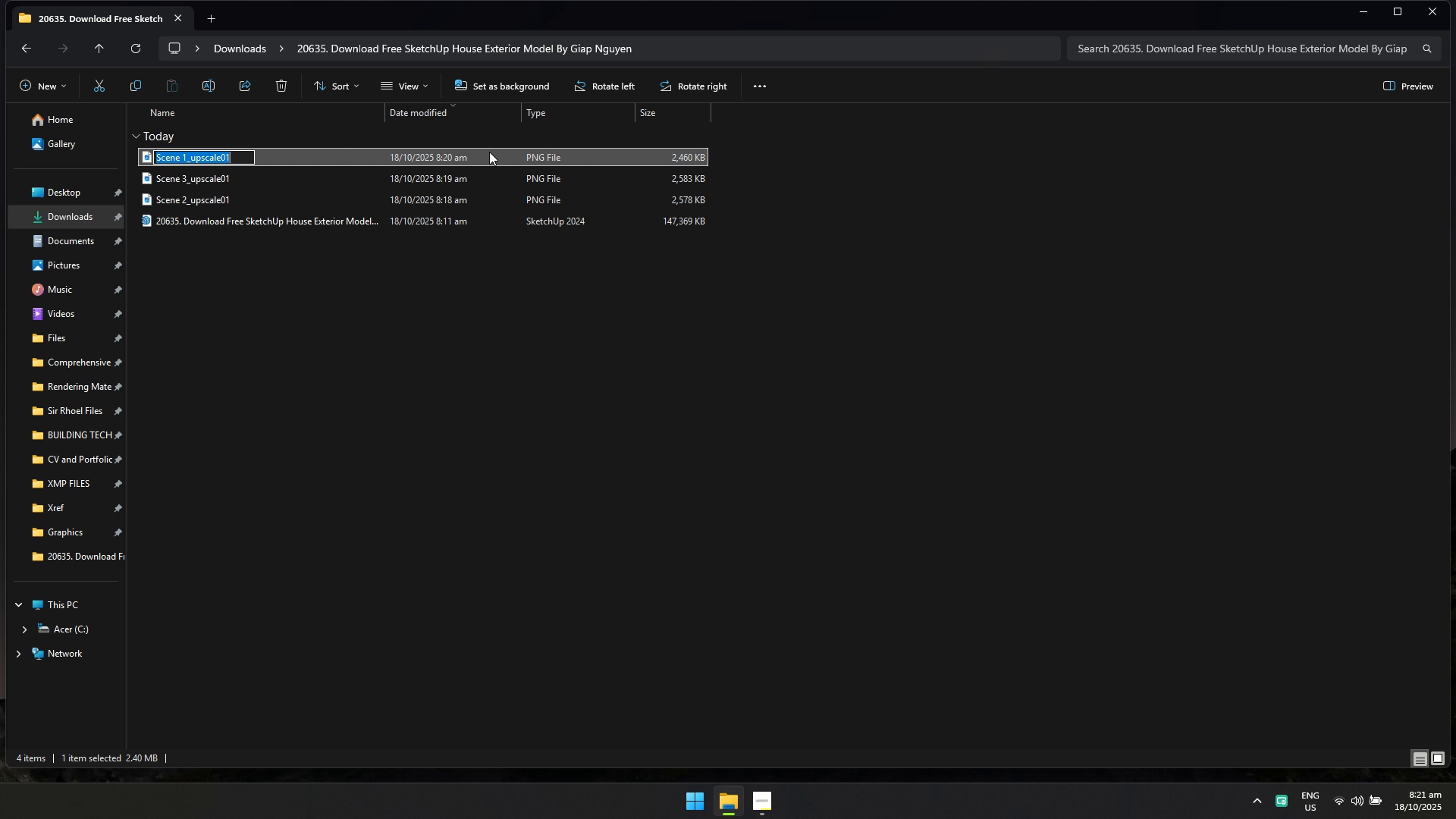 
type([F2]Exterior Perspective)
 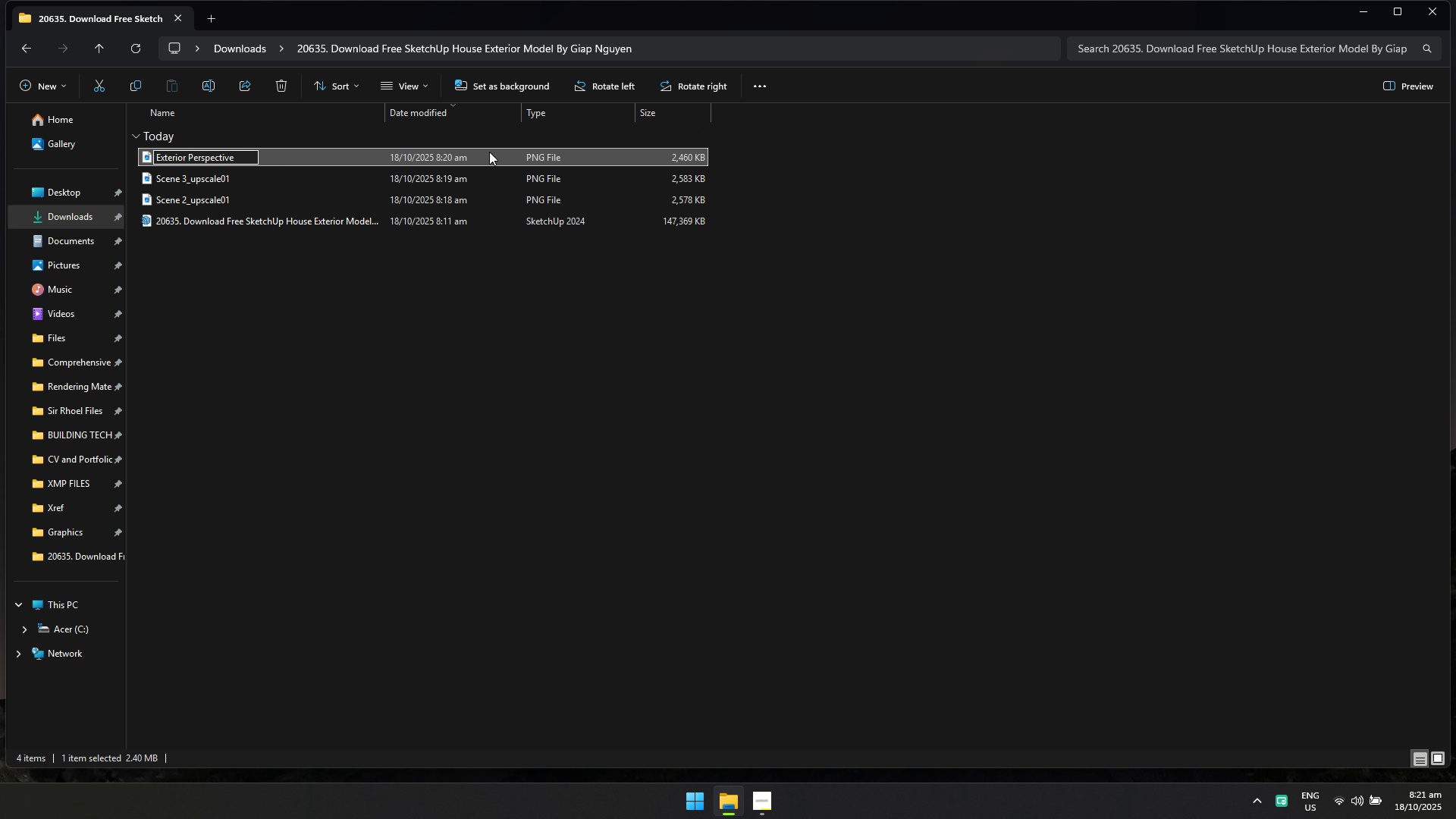 
 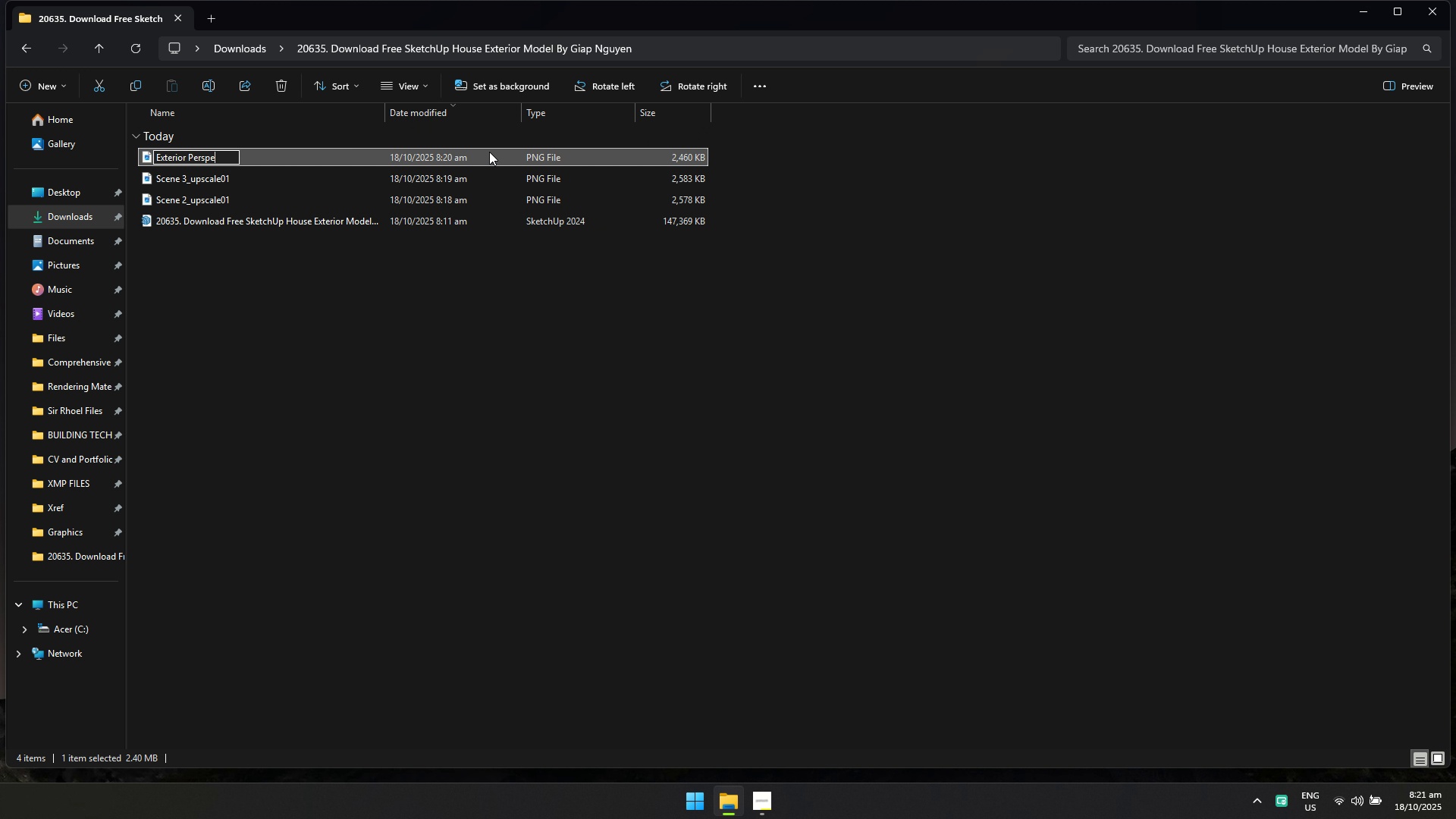 
key(Control+ControlLeft)
 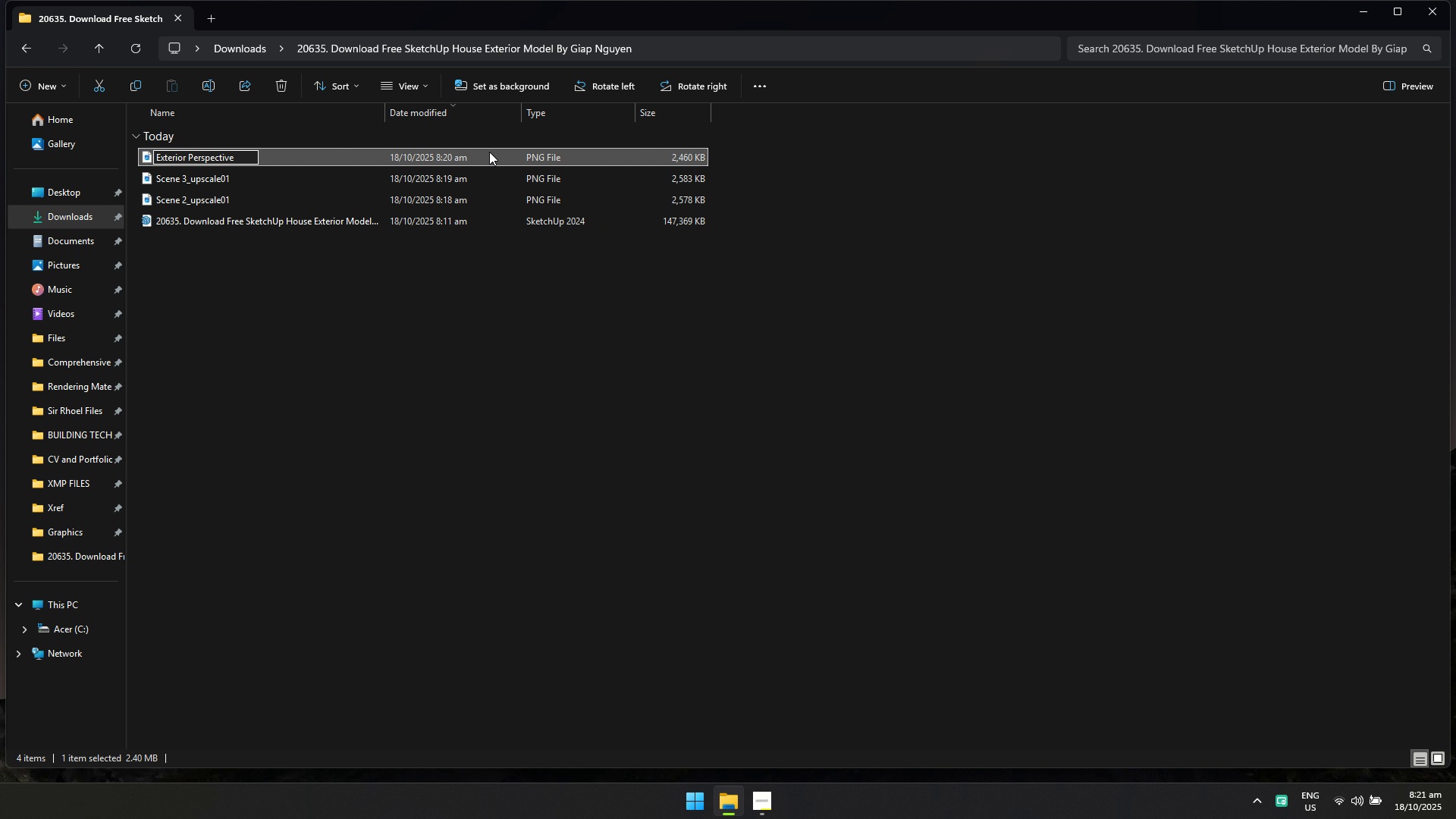 
key(Space)
 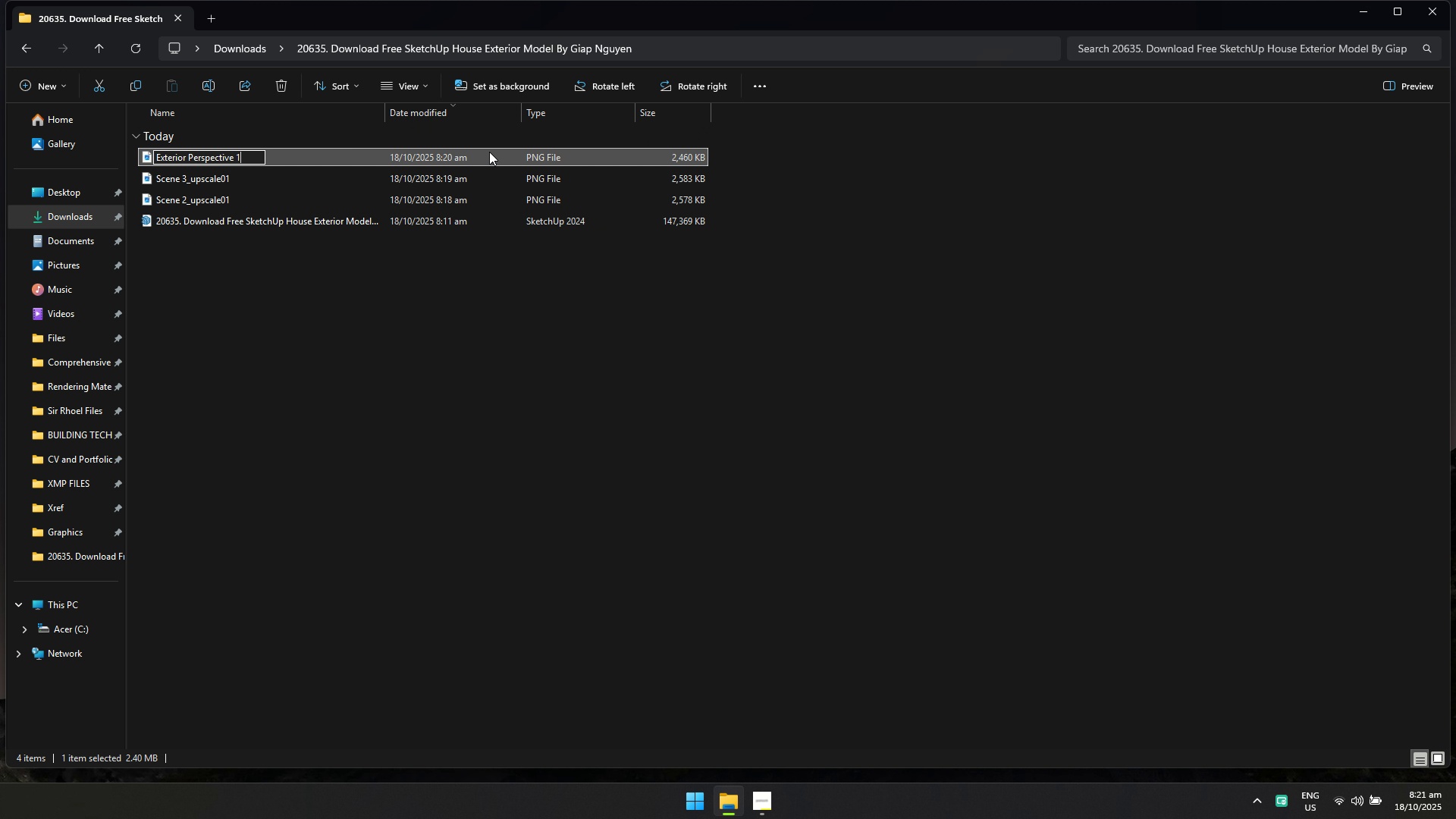 
key(1)
 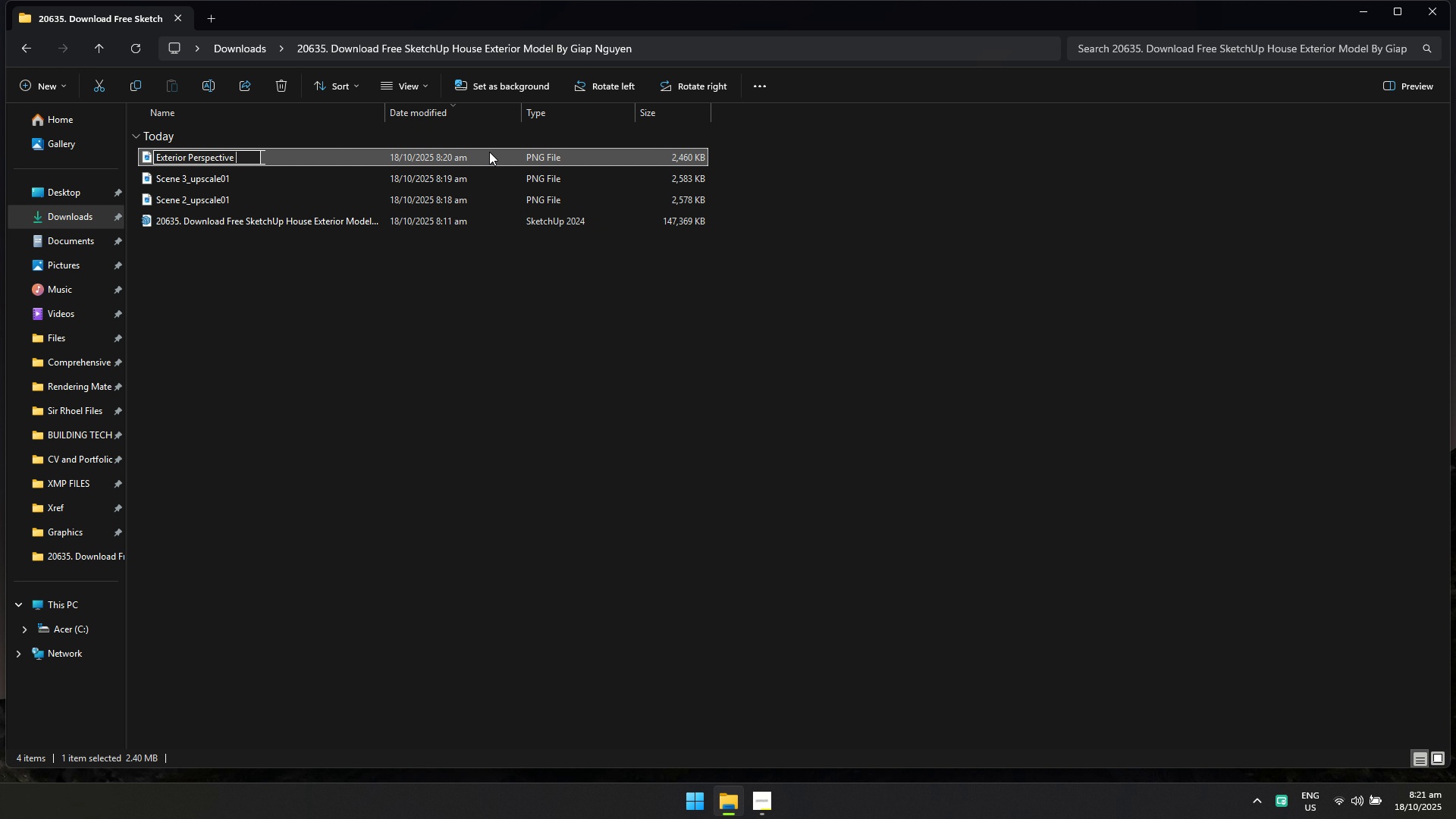 
key(Backspace)
 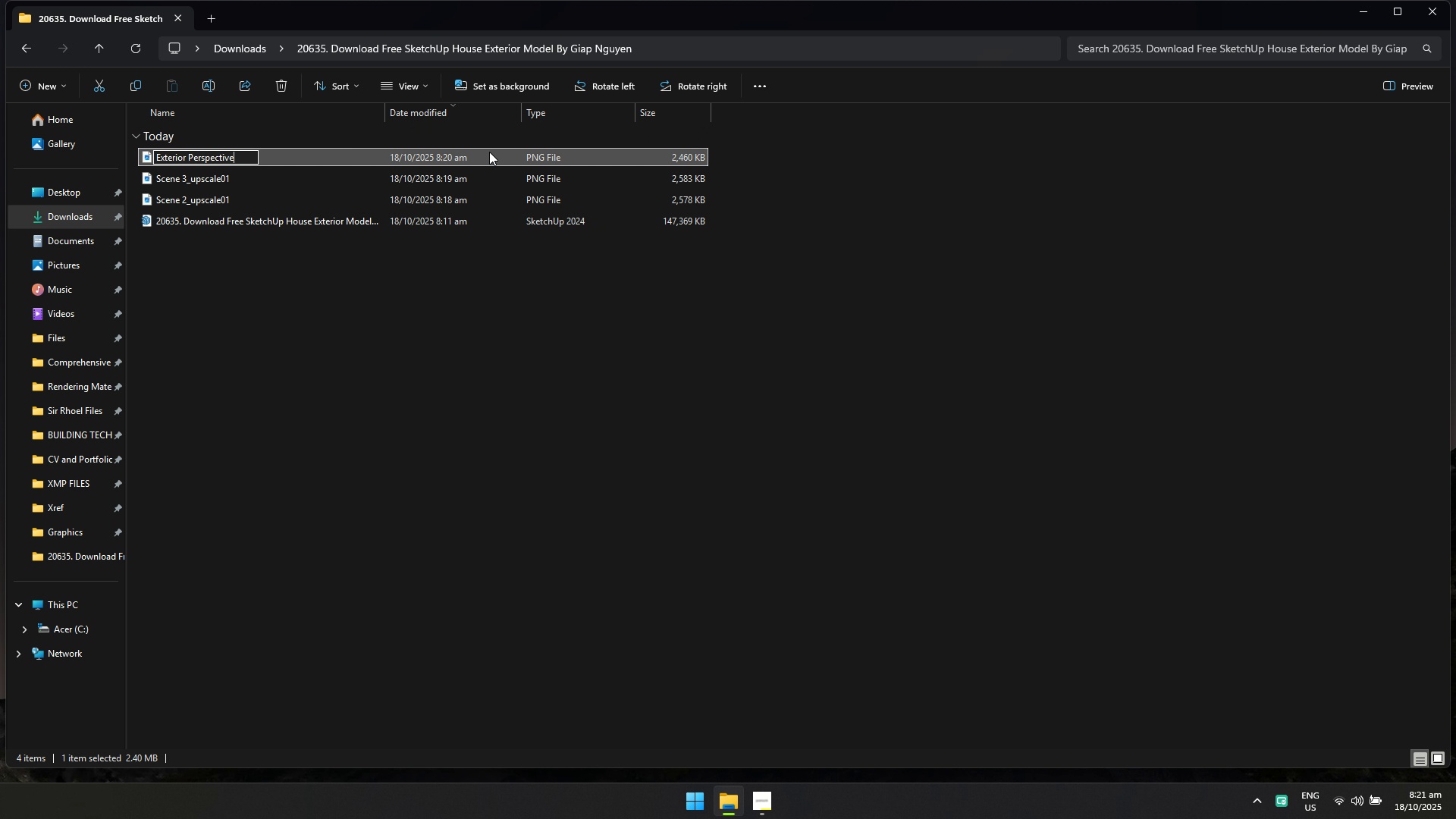 
key(Backspace)
 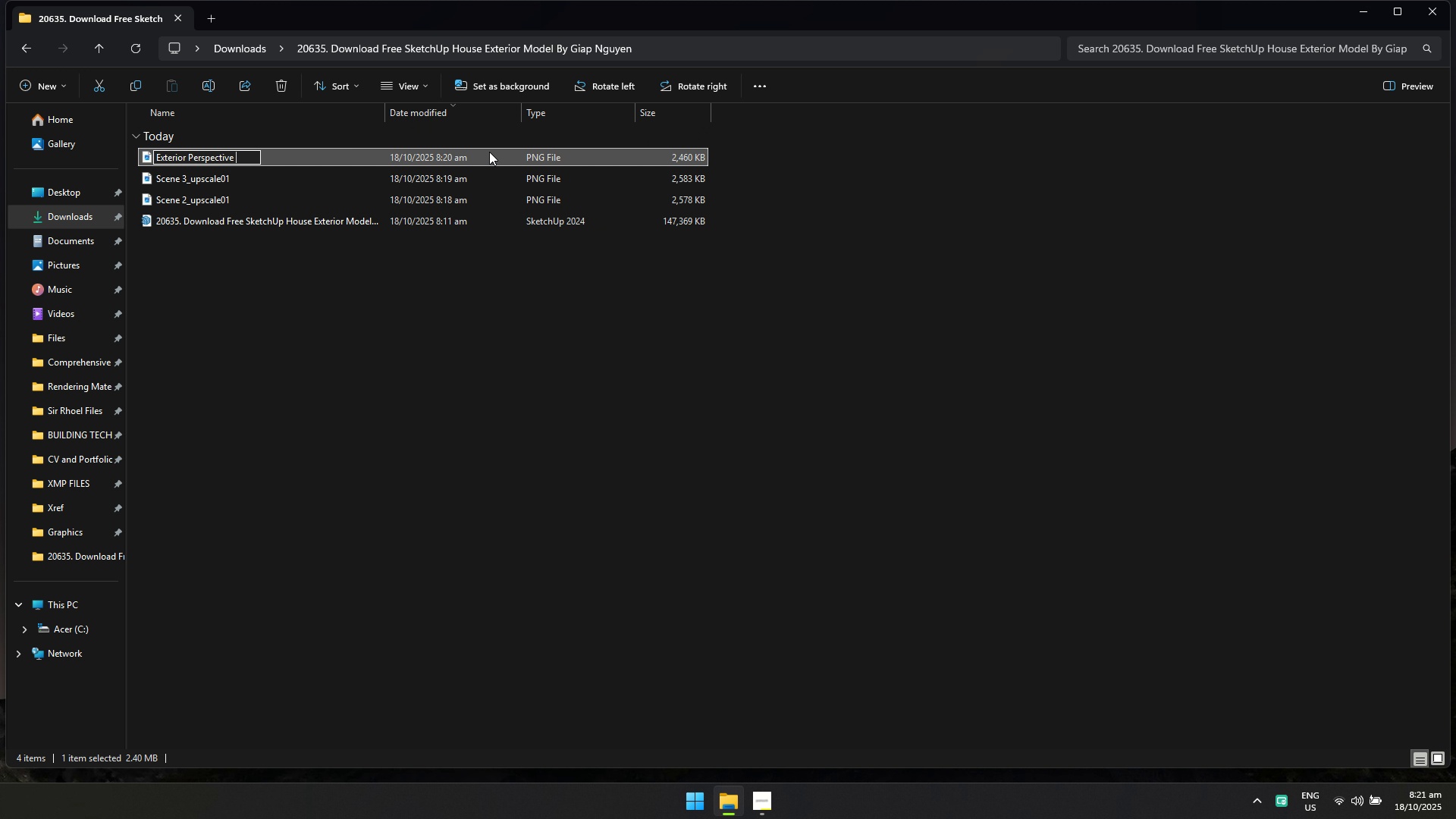 
key(Space)
 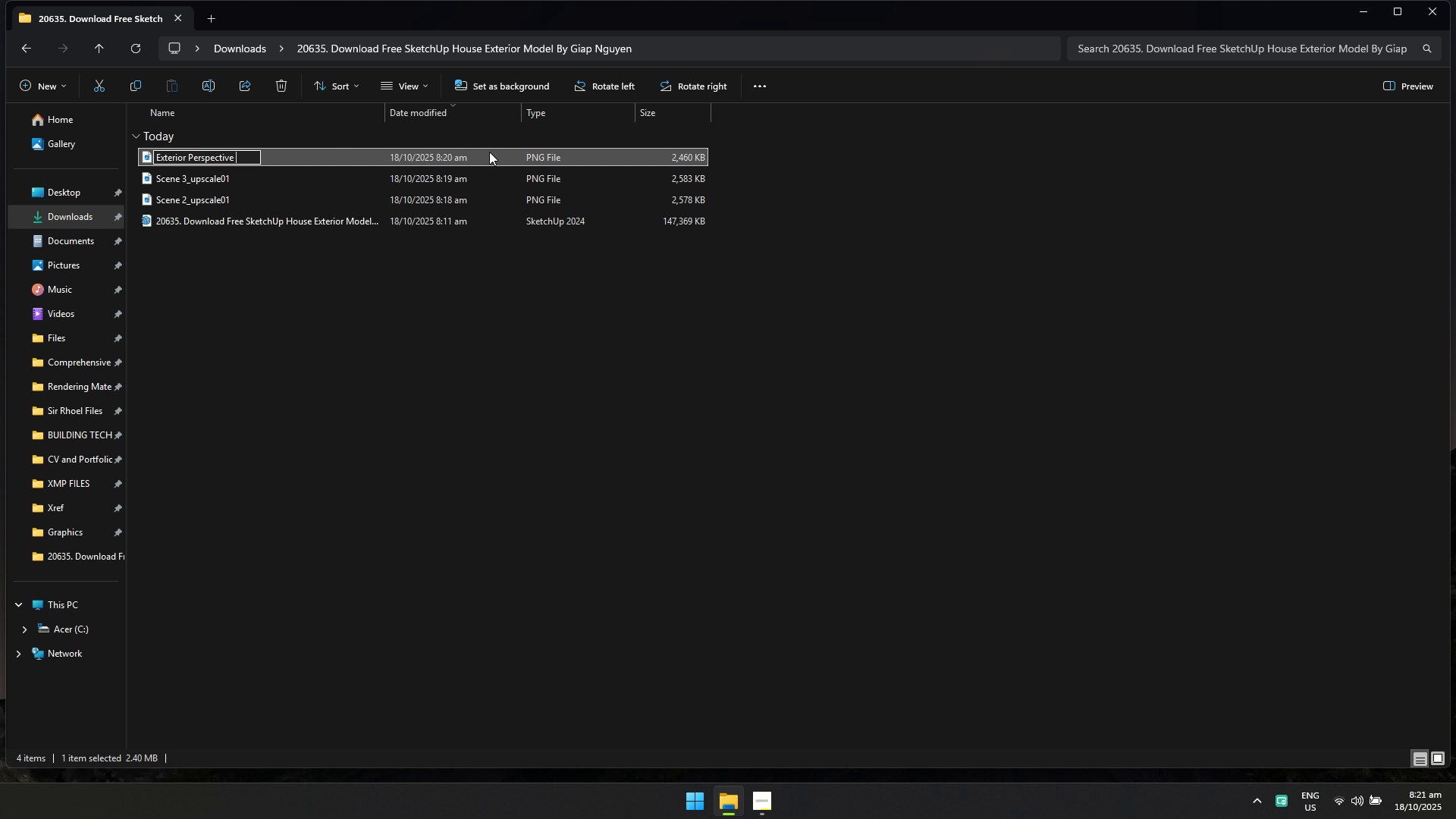 
key(1)
 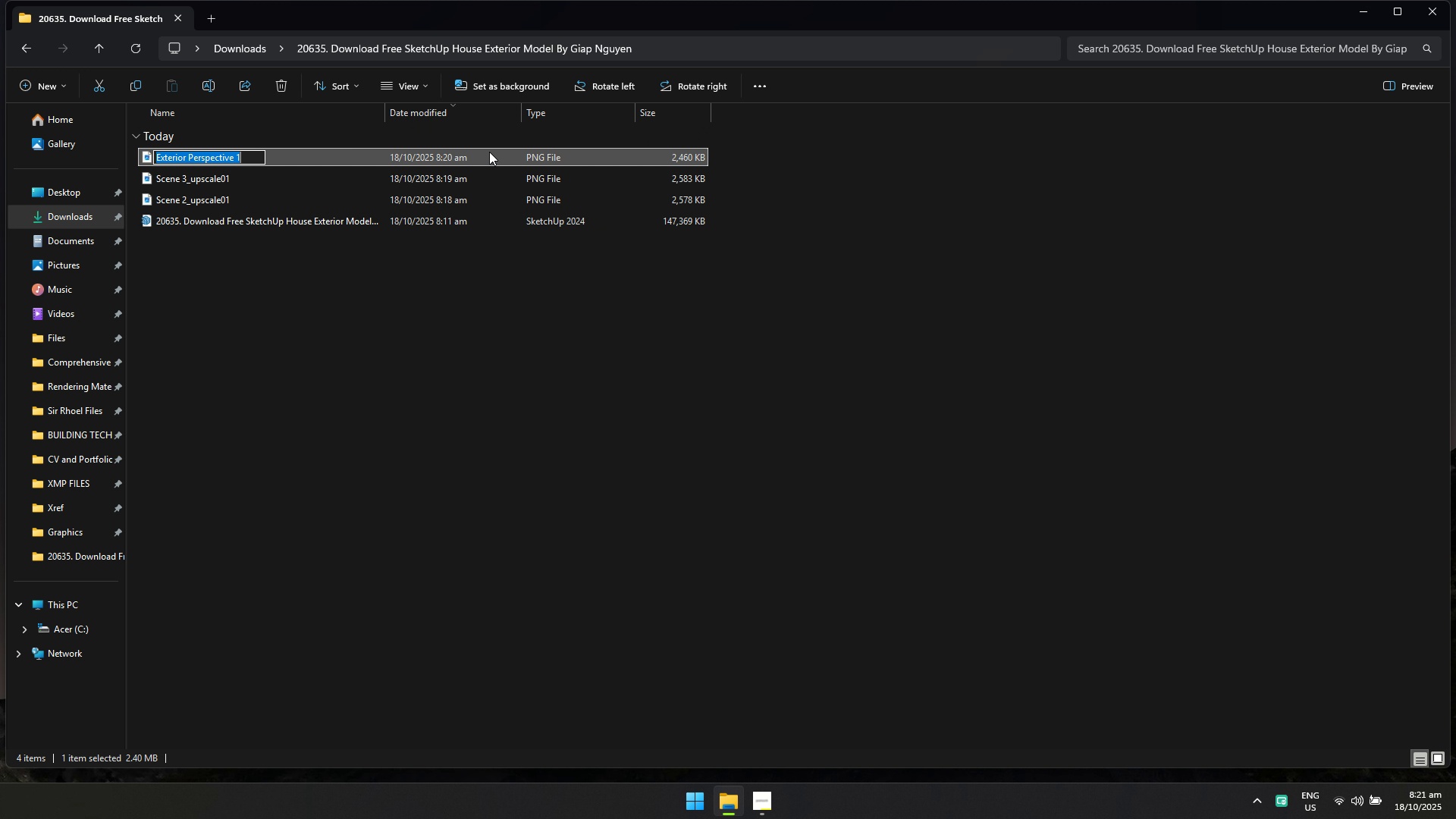 
key(Control+A)
 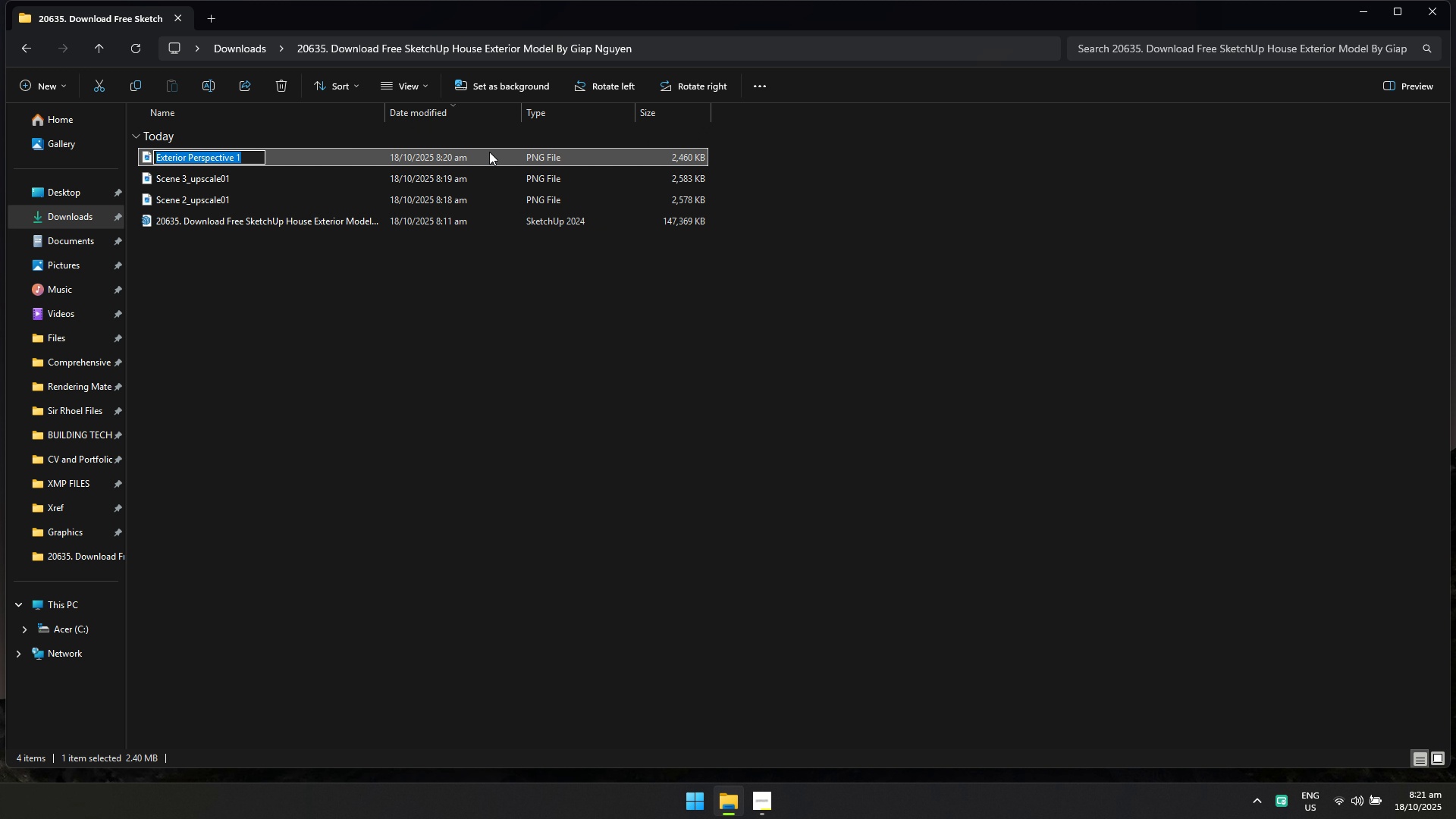 
key(Control+C)
 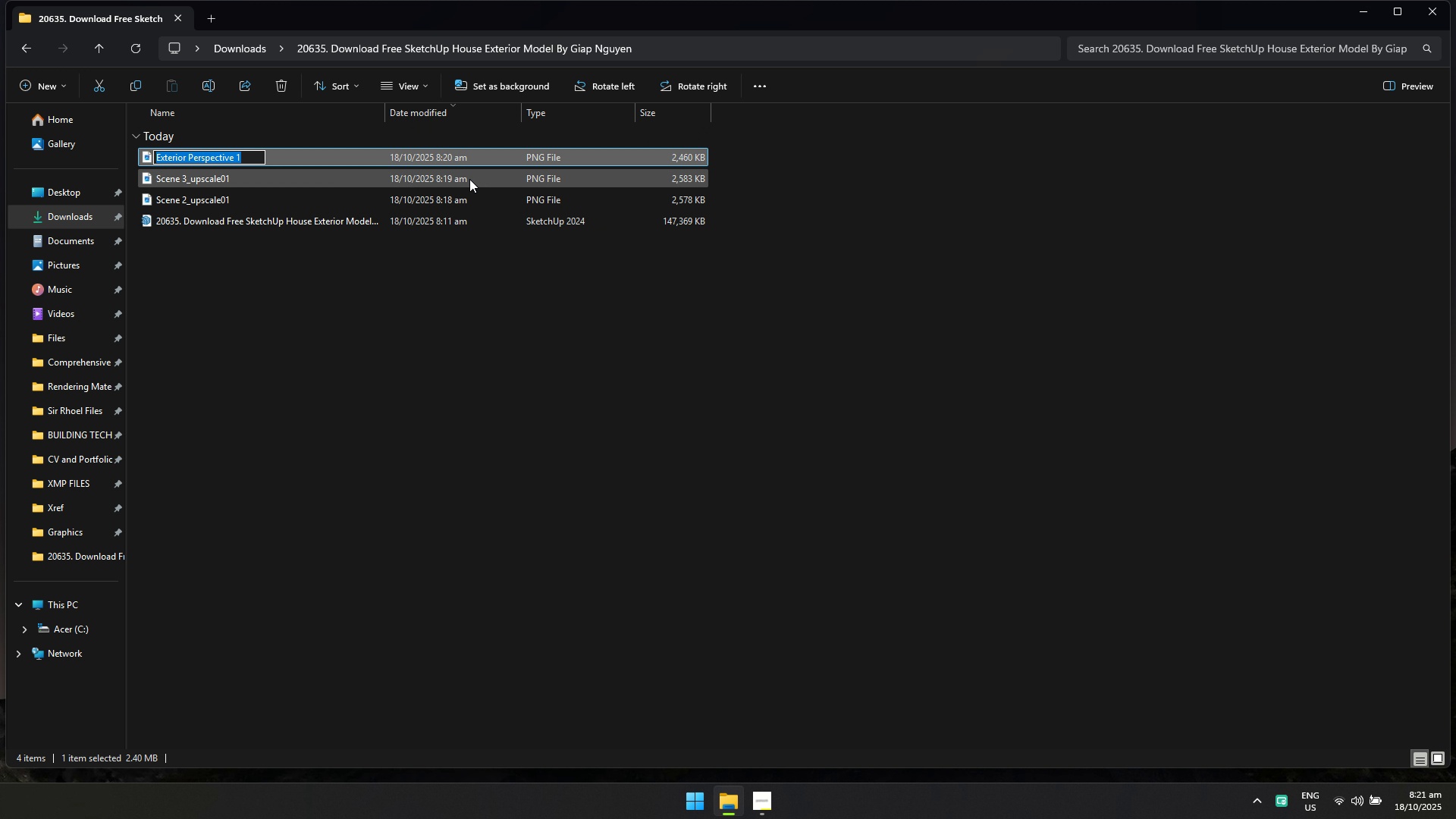 
left_click([469, 179])
 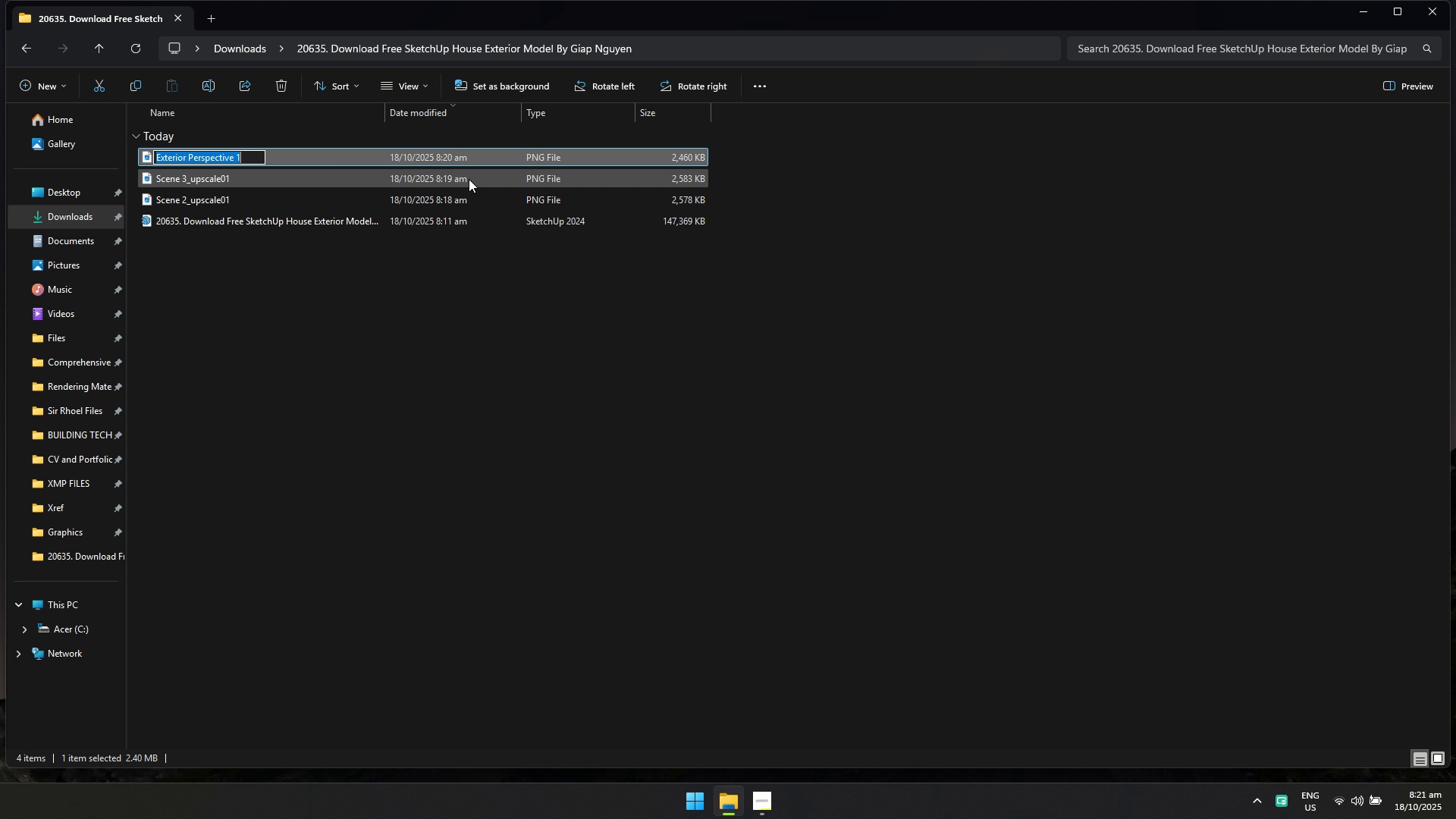 
key(Shift+ShiftRight)
 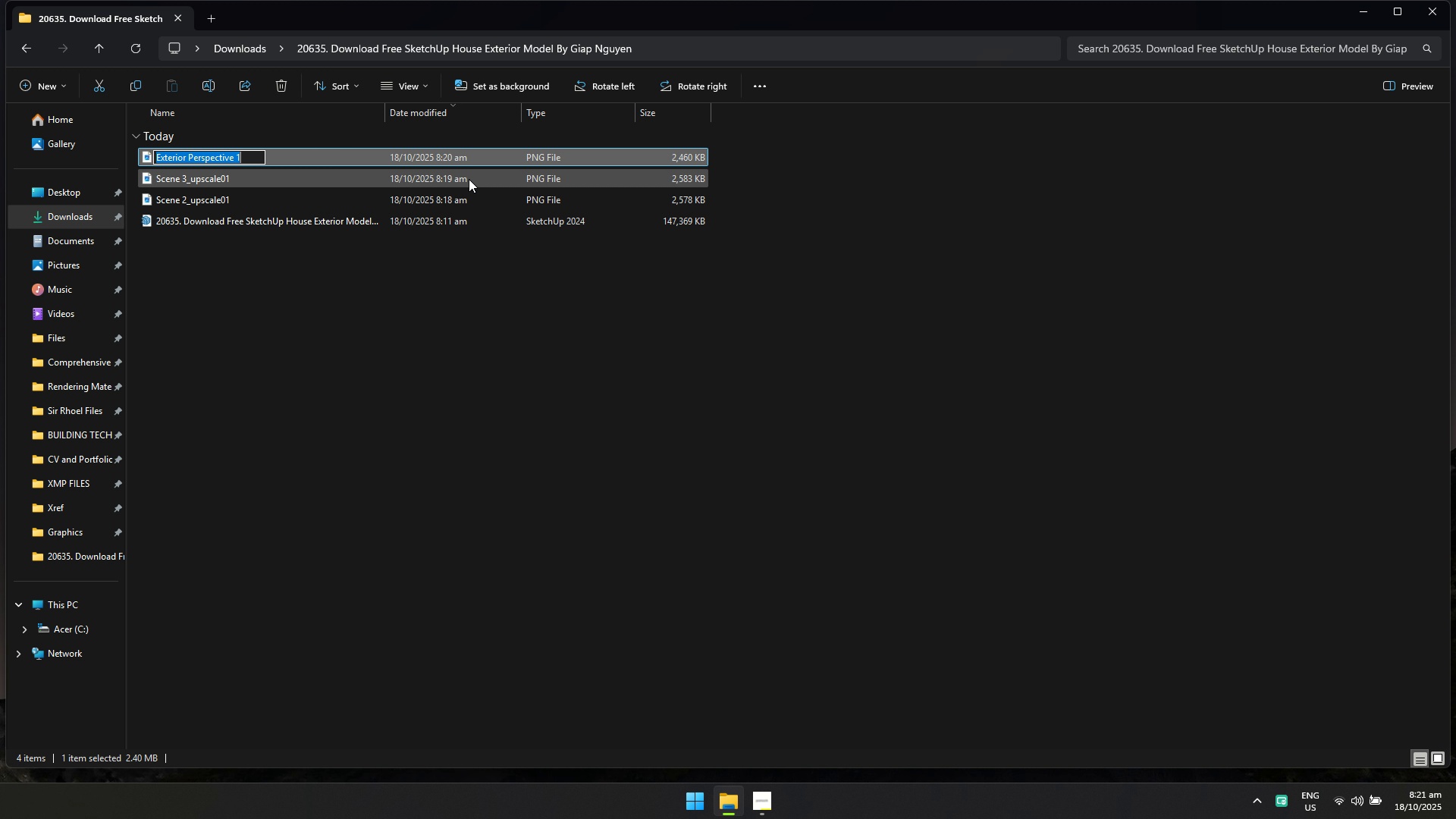 
key(F2)
 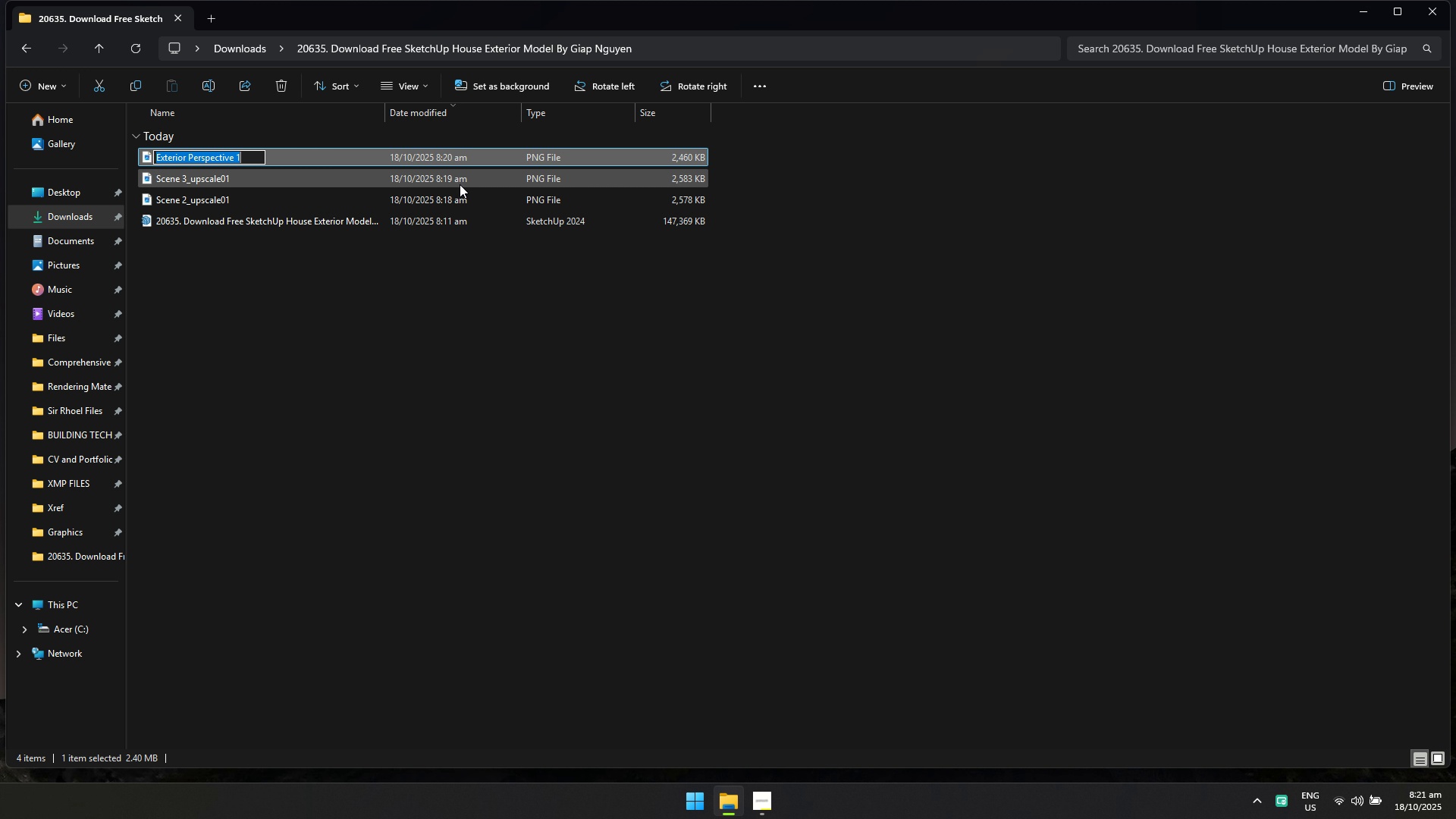 
left_click([462, 191])
 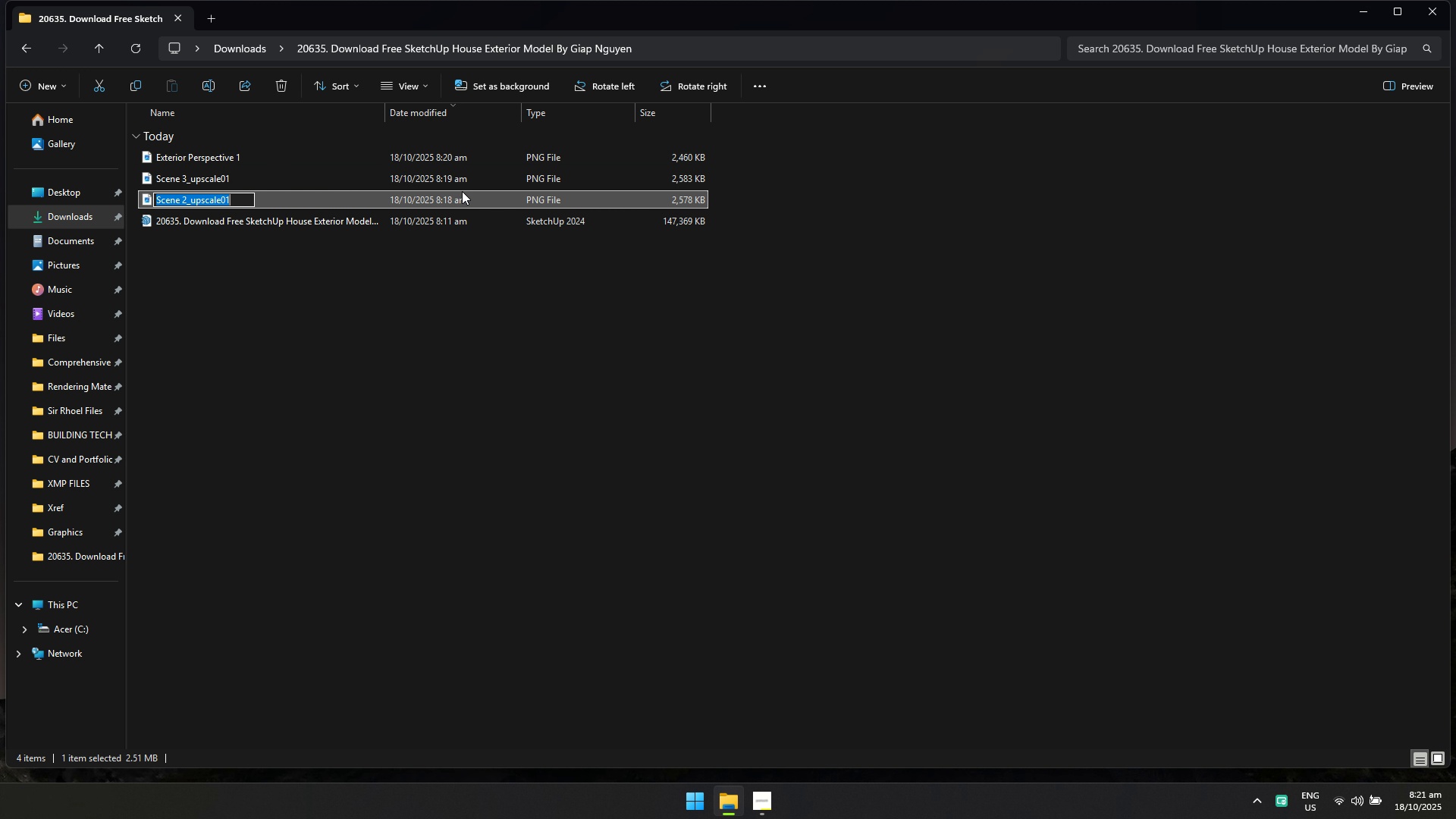 
key(F2)
 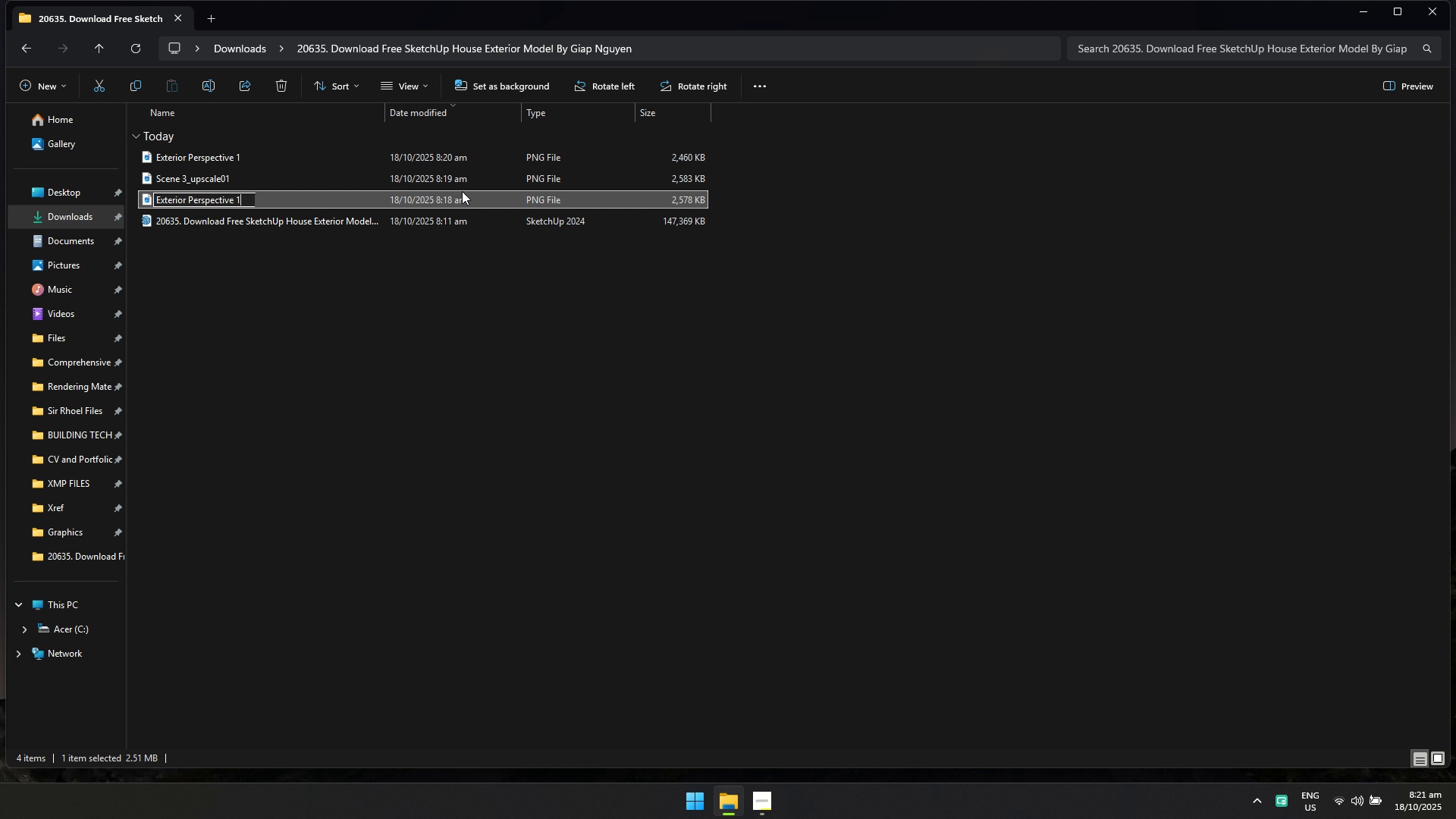 
key(Control+ControlLeft)
 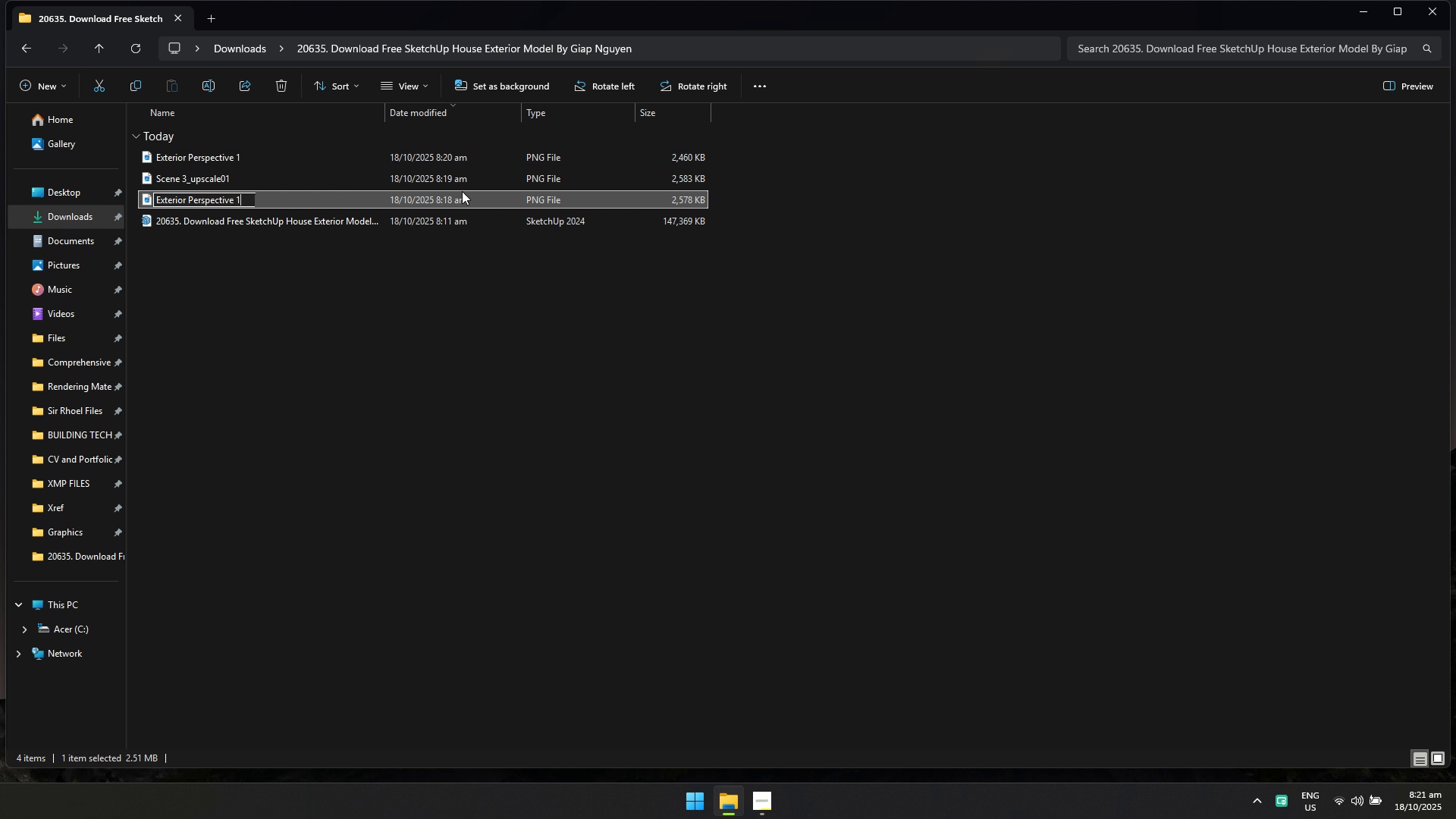 
key(Control+V)
 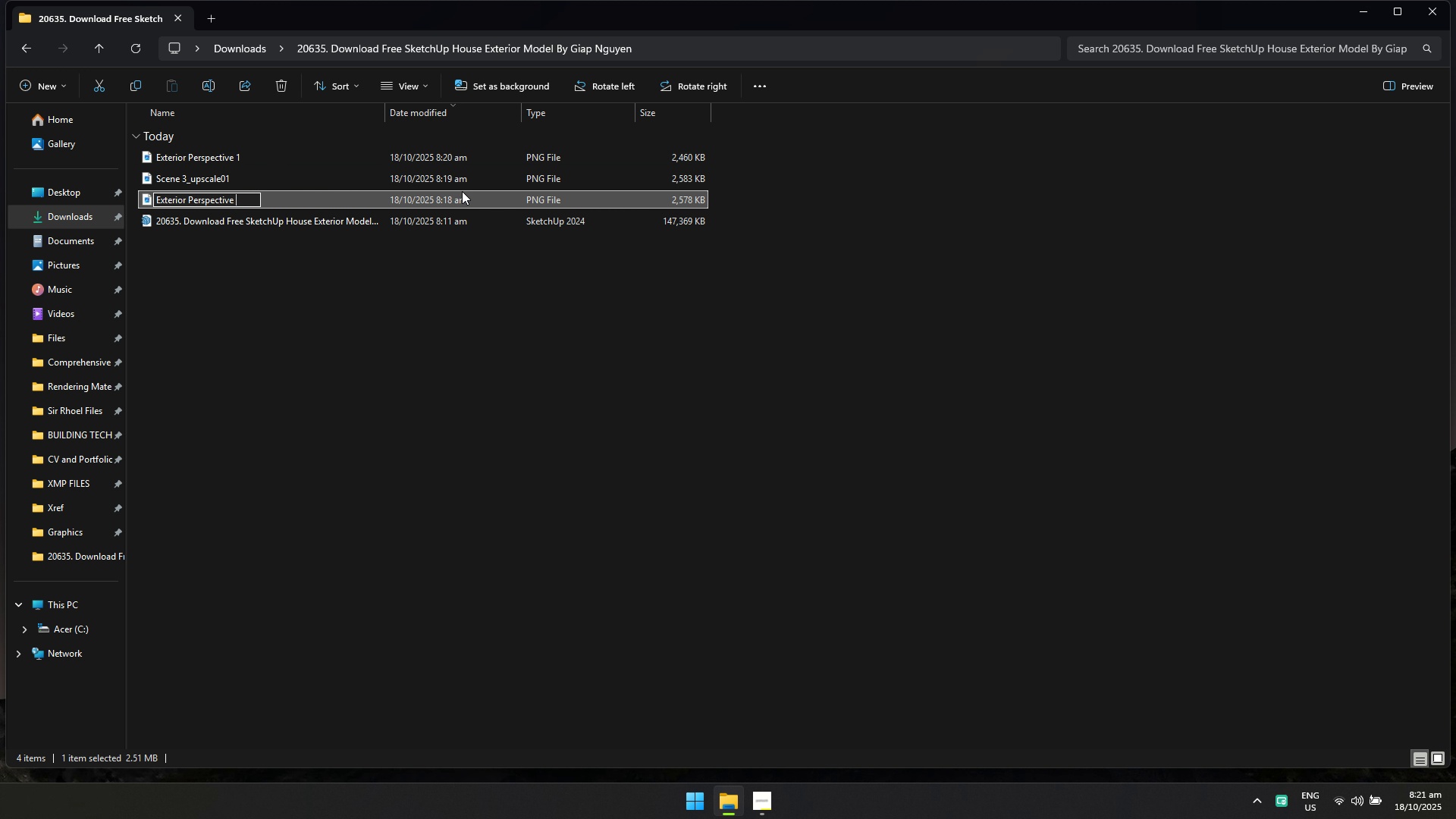 
key(Backspace)
 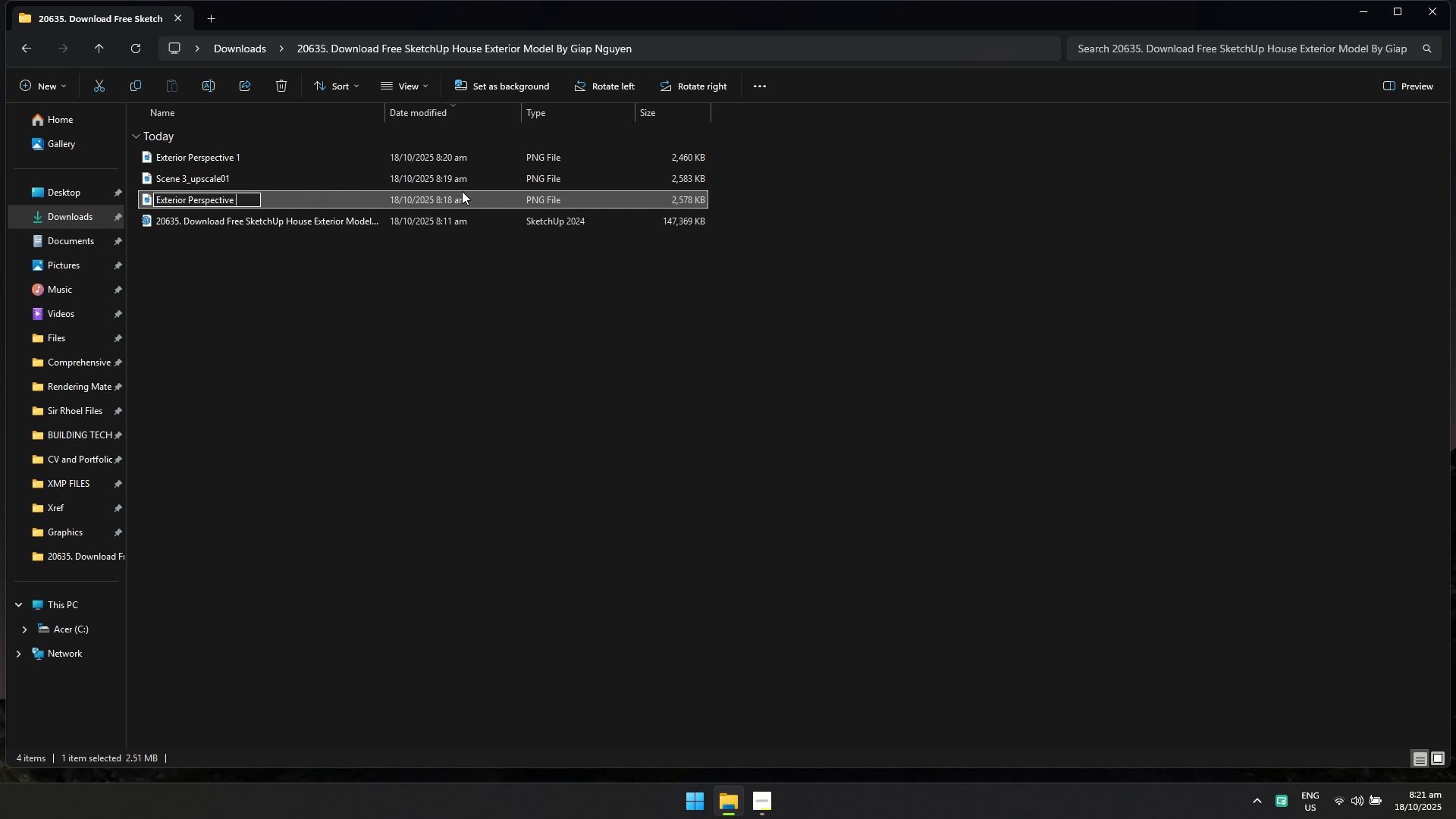 
key(2)
 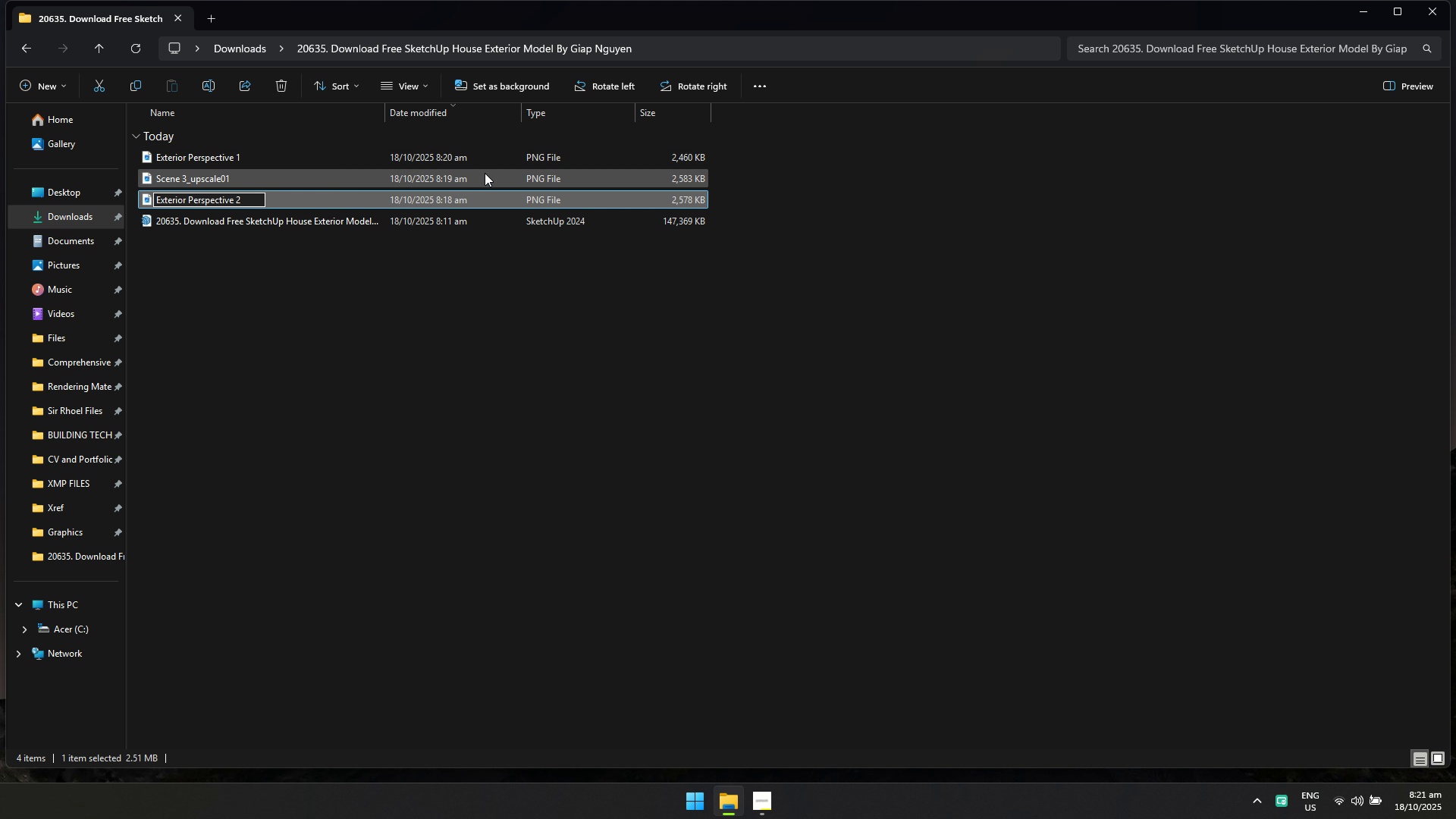 
left_click([484, 174])
 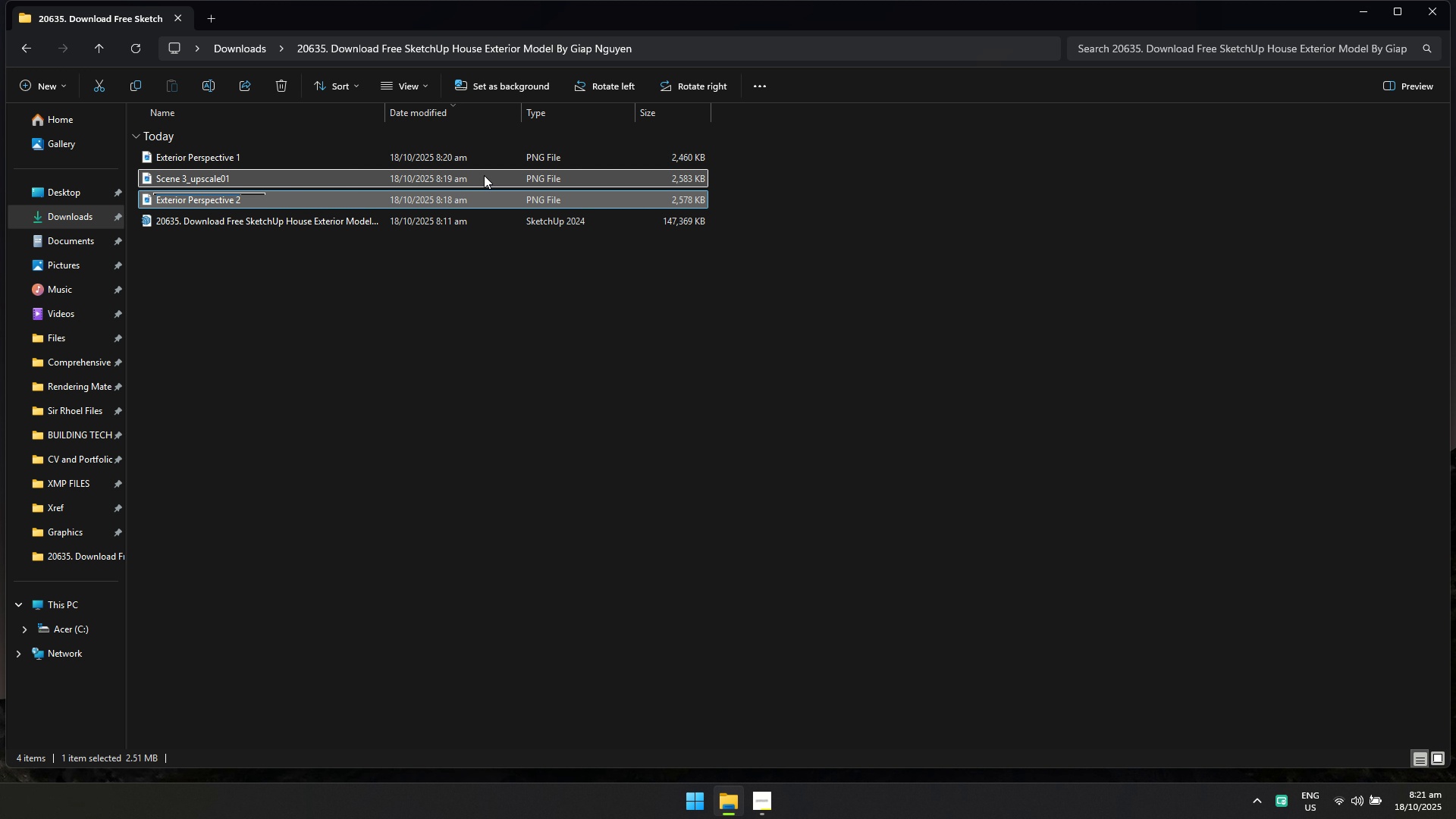 
key(F2)
 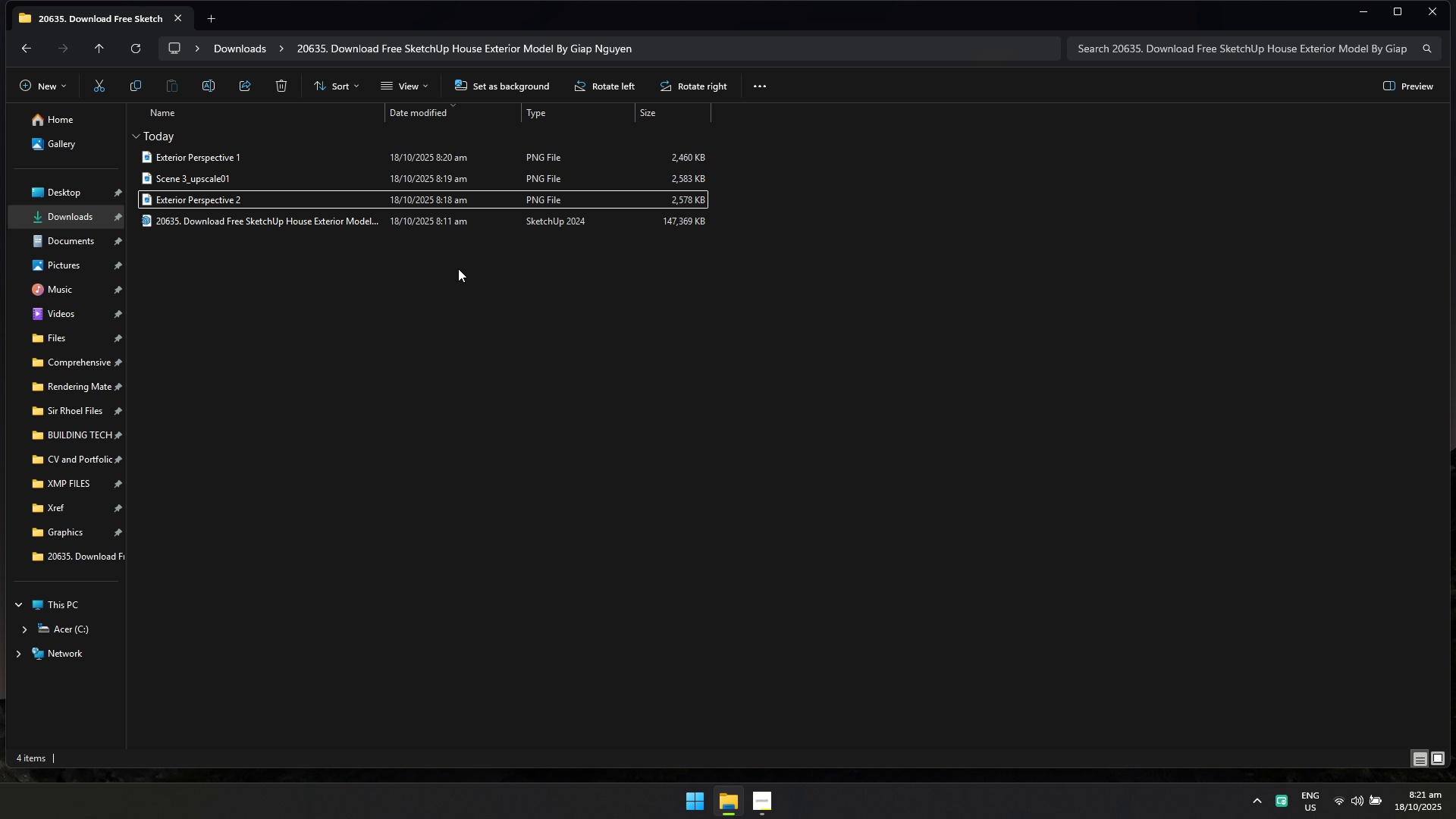 
double_click([447, 170])
 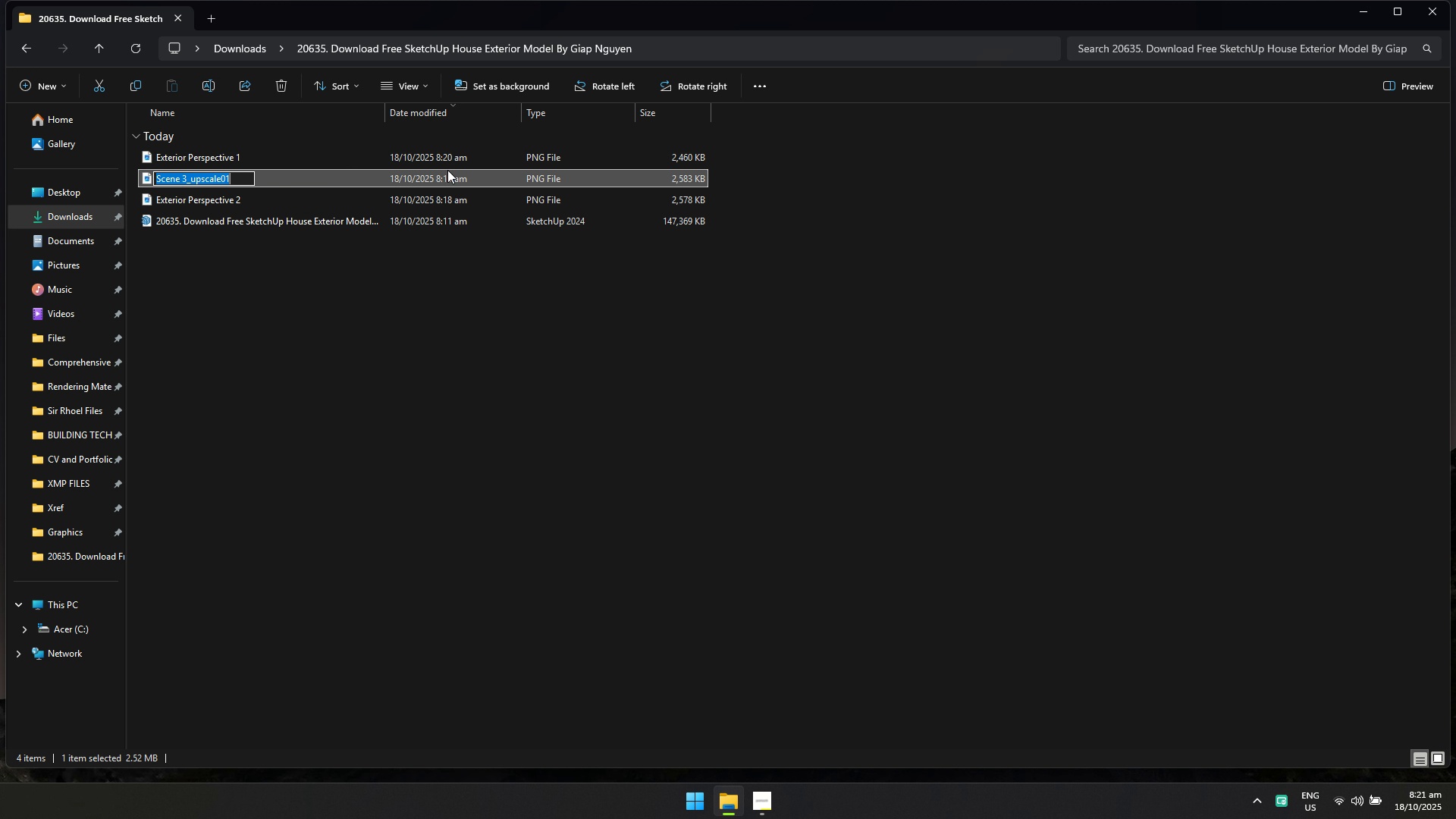 
key(F2)
 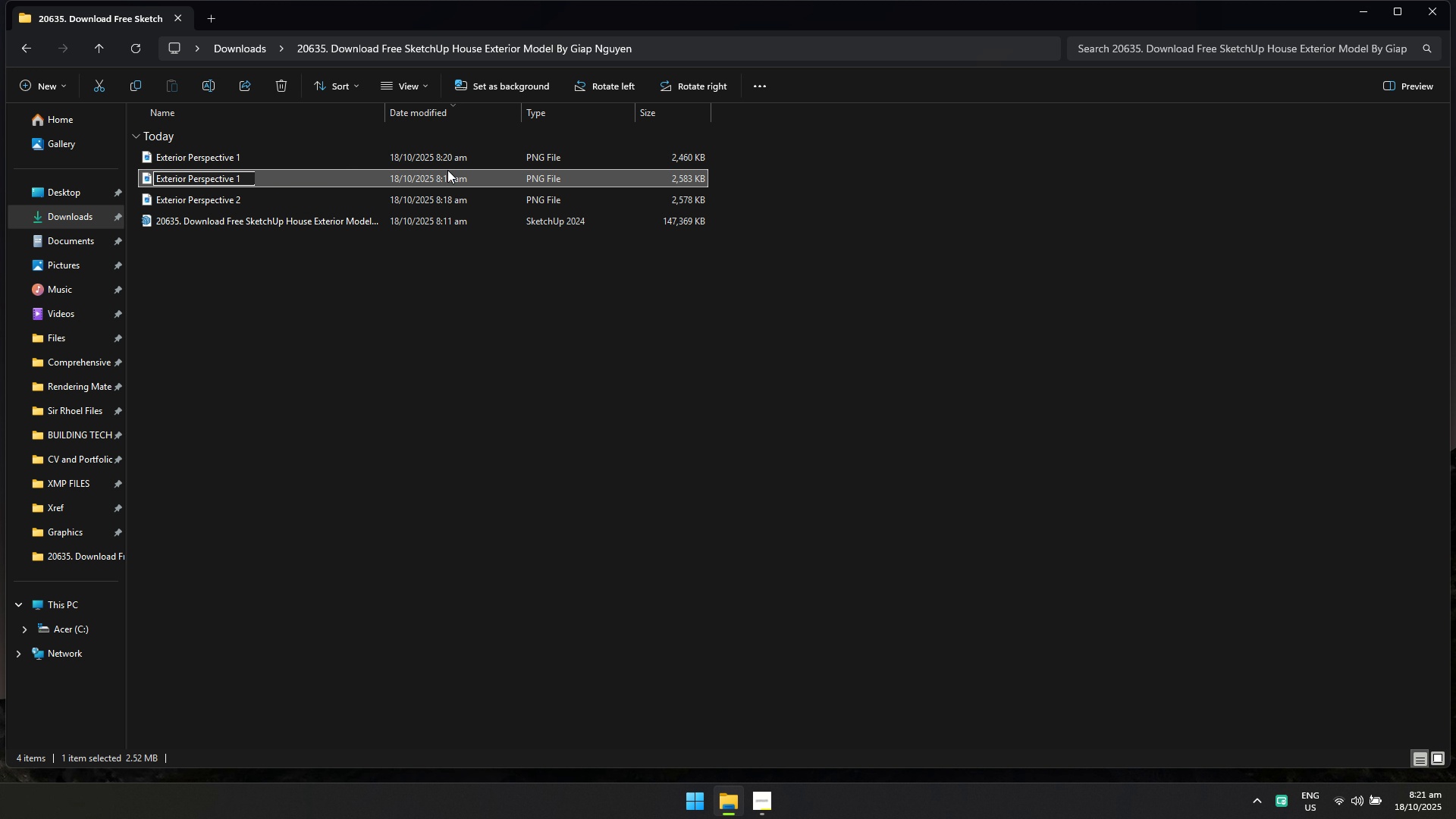 
key(Control+ControlLeft)
 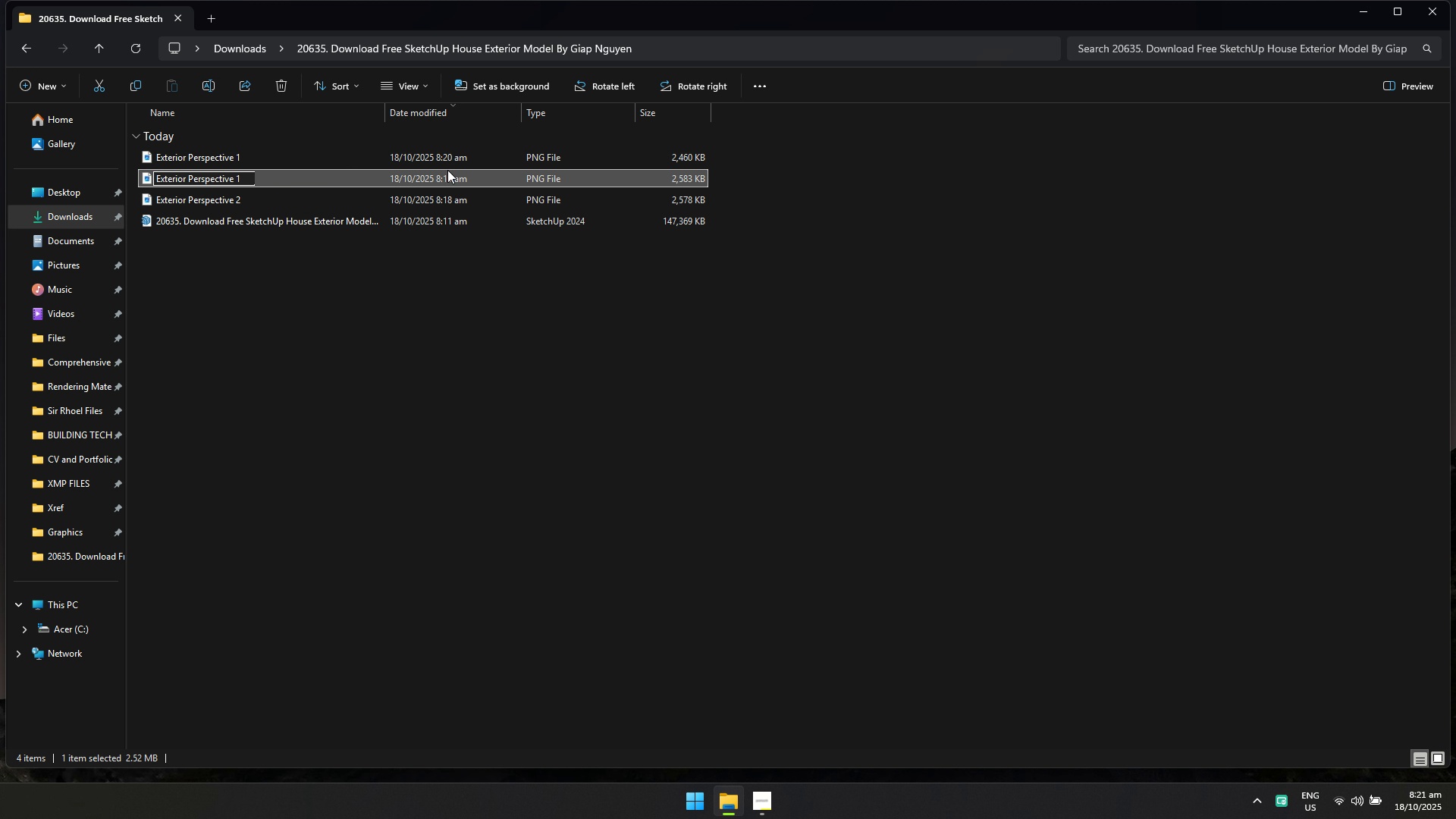 
key(Control+V)